 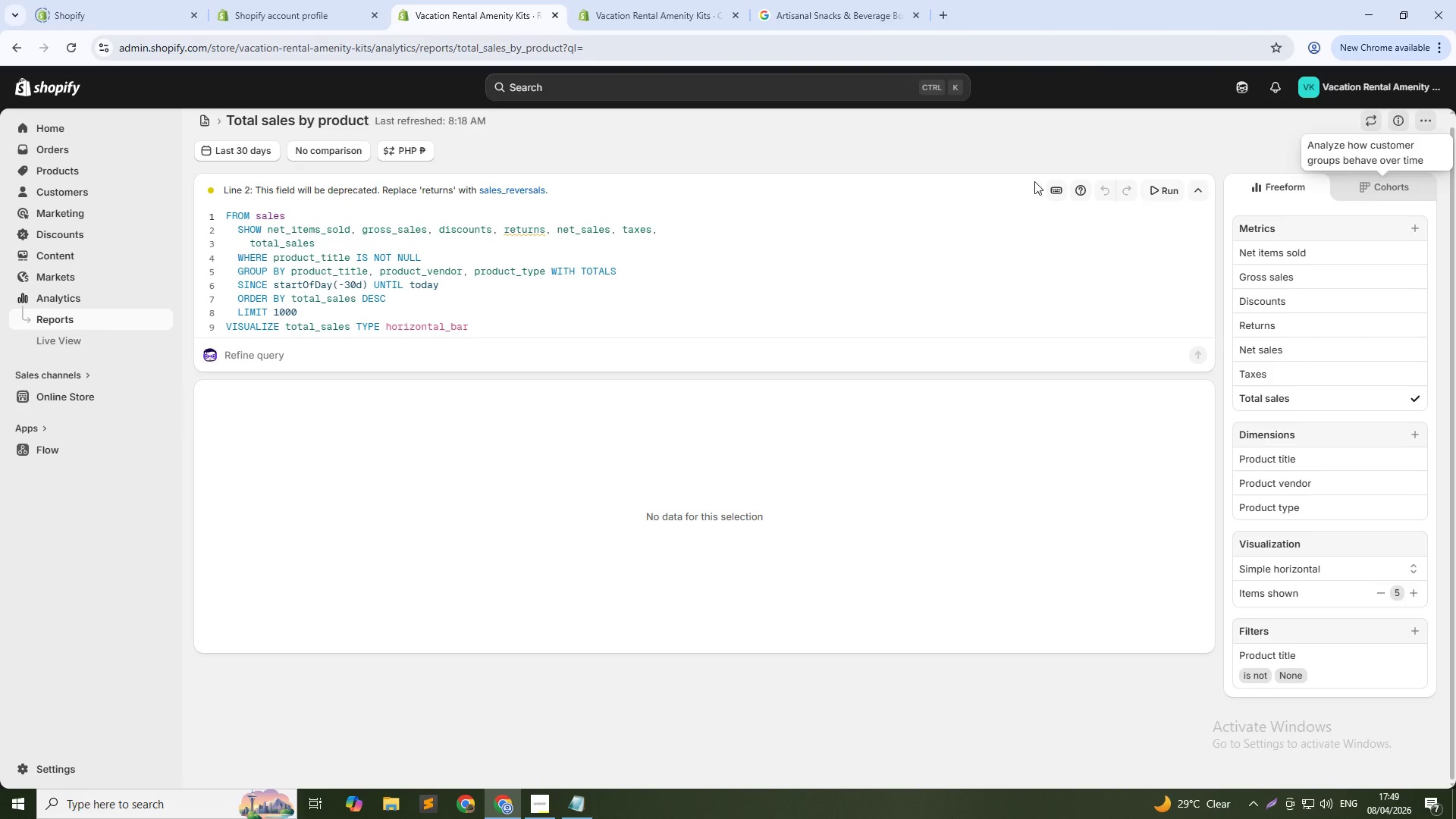 
left_click([1423, 149])
 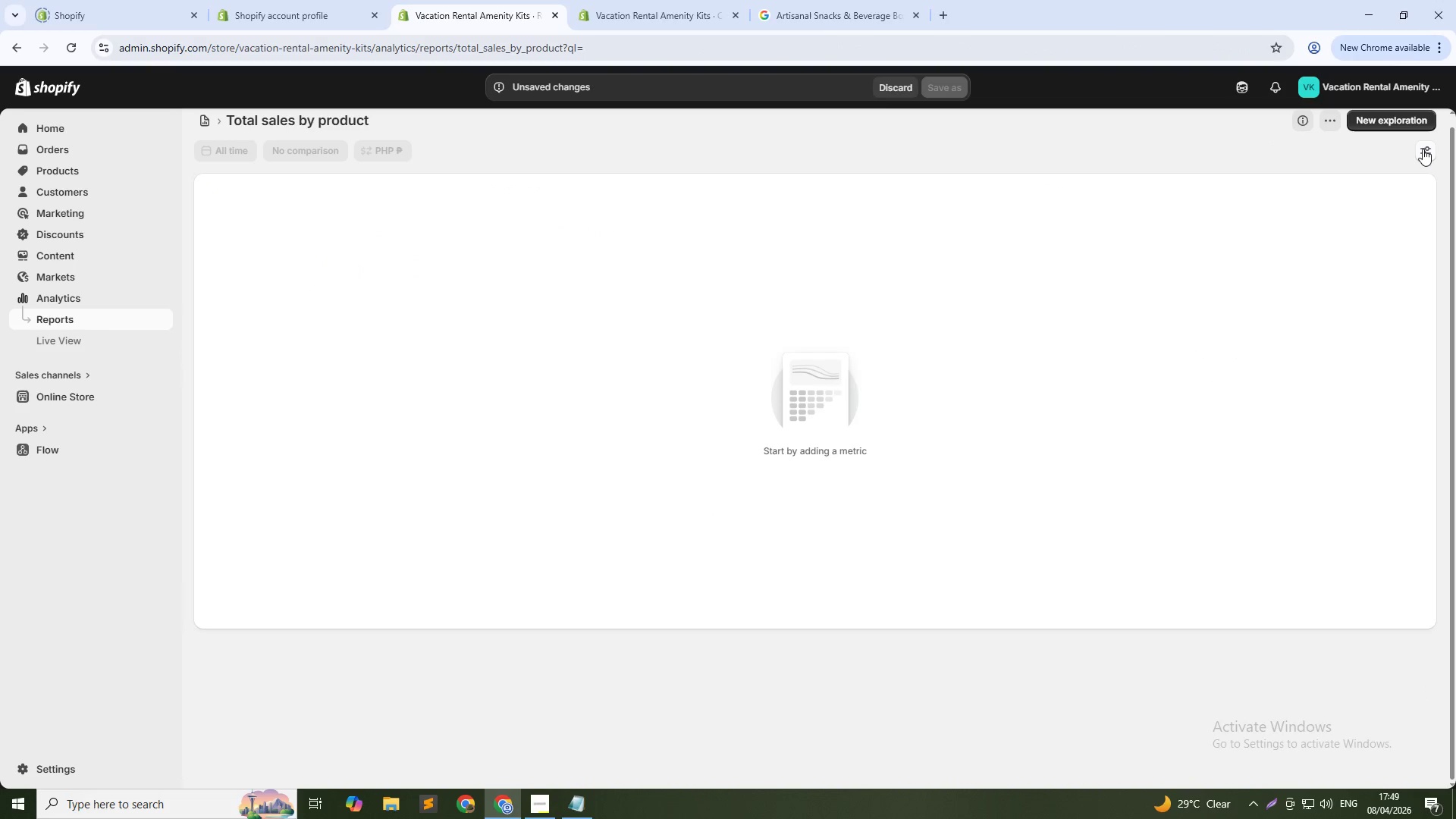 
left_click([1423, 149])
 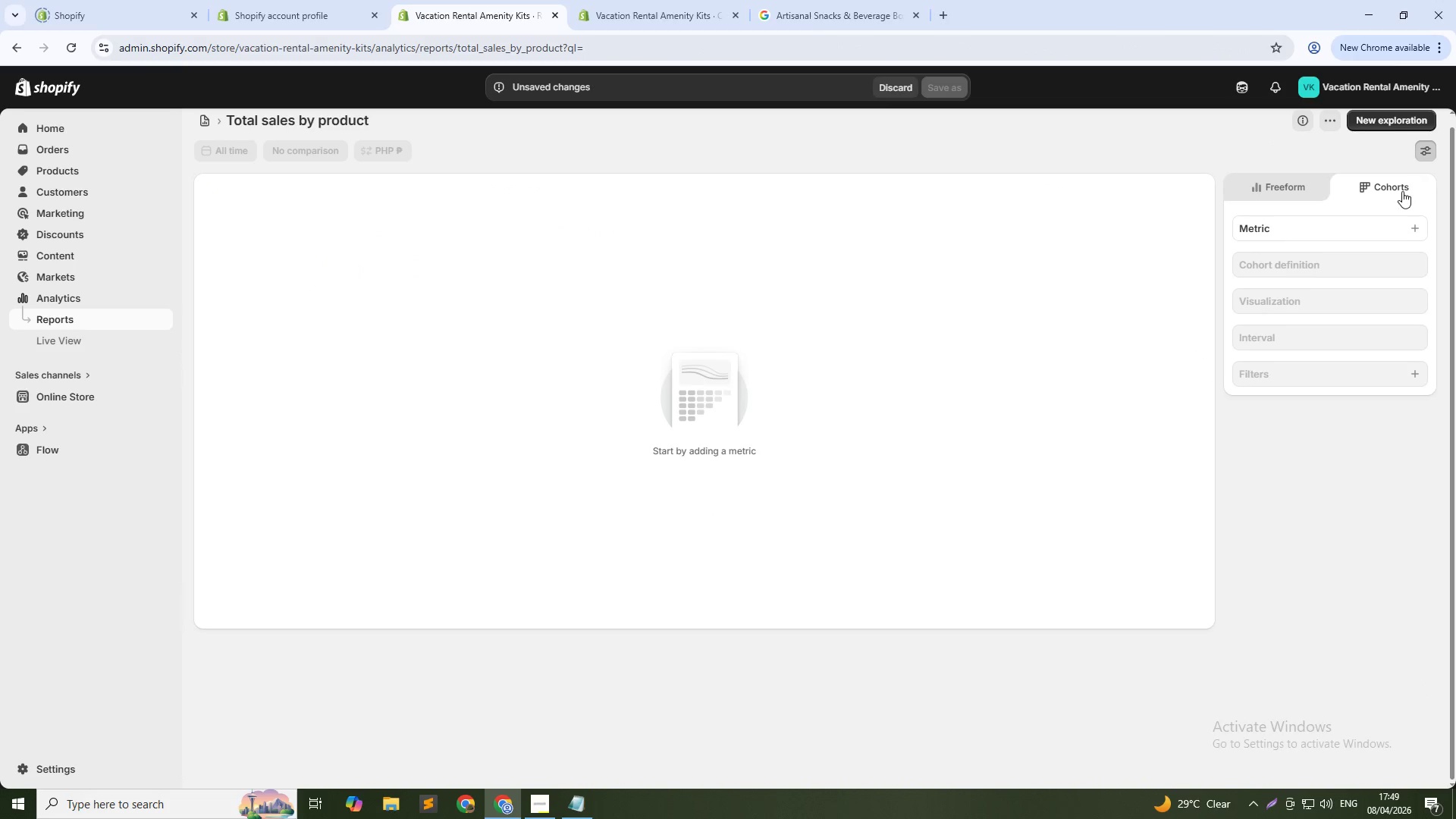 
left_click([1395, 191])
 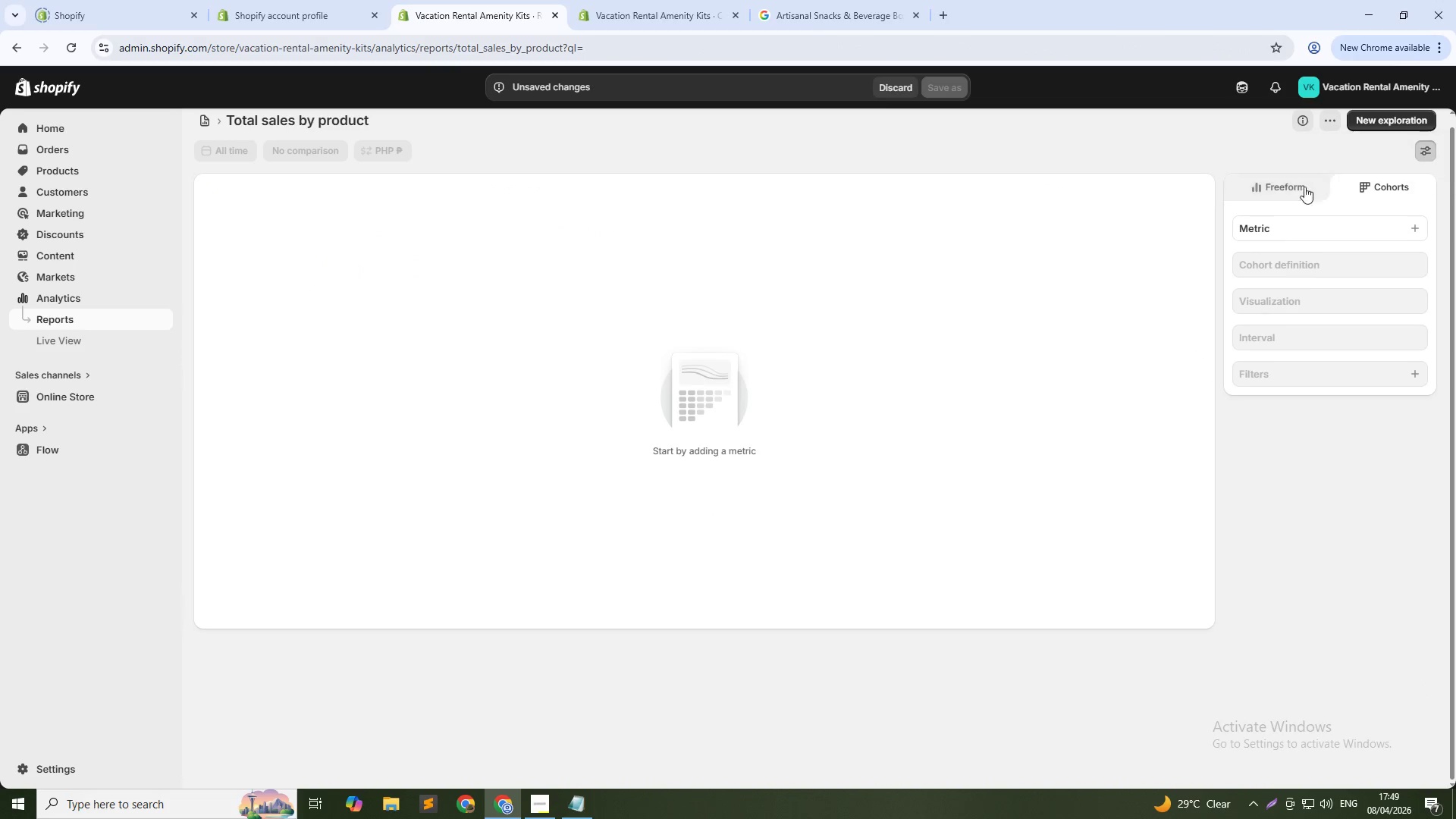 
left_click([1268, 184])
 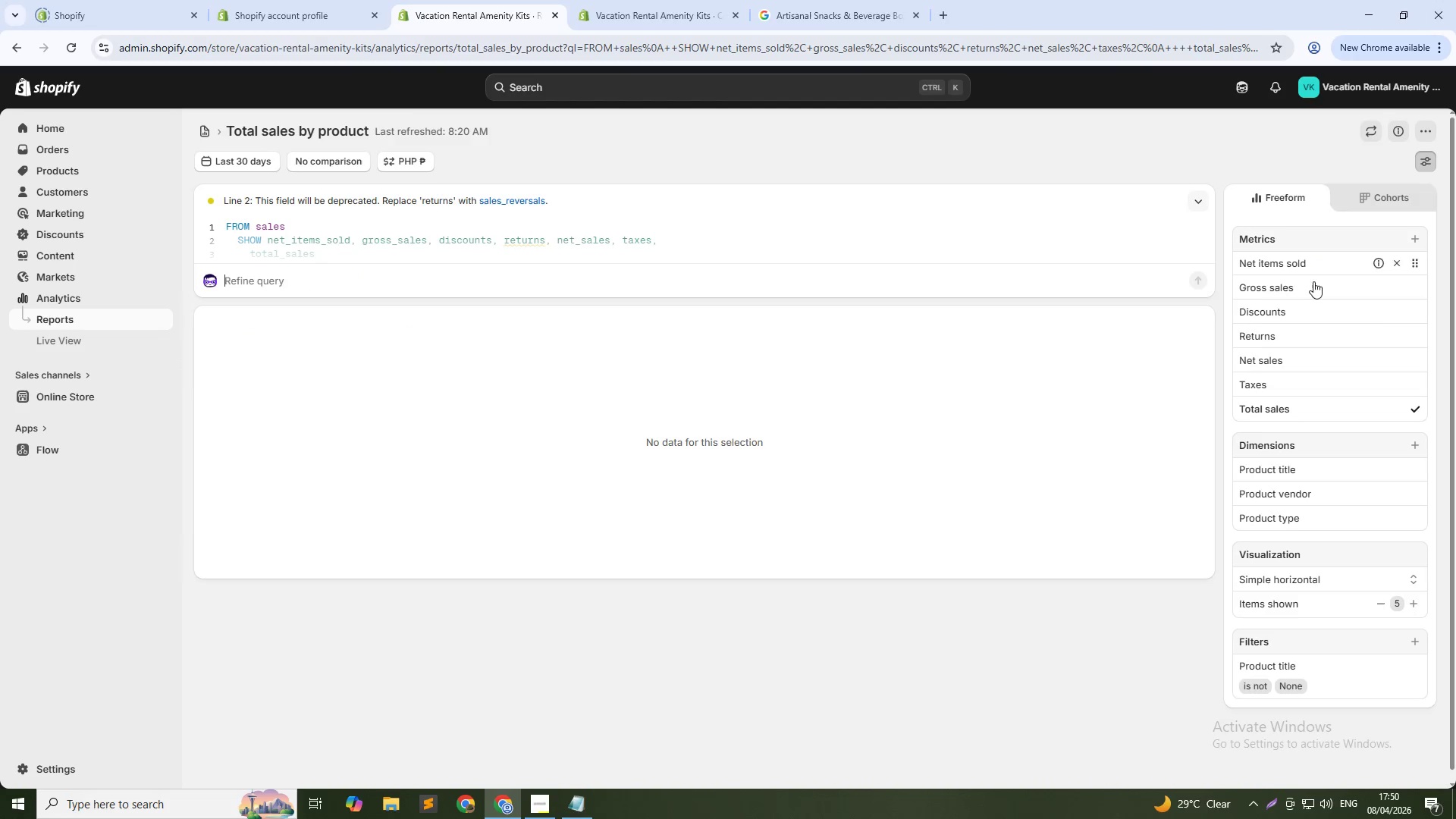 
scroll: coordinate [1356, 524], scroll_direction: down, amount: 4.0
 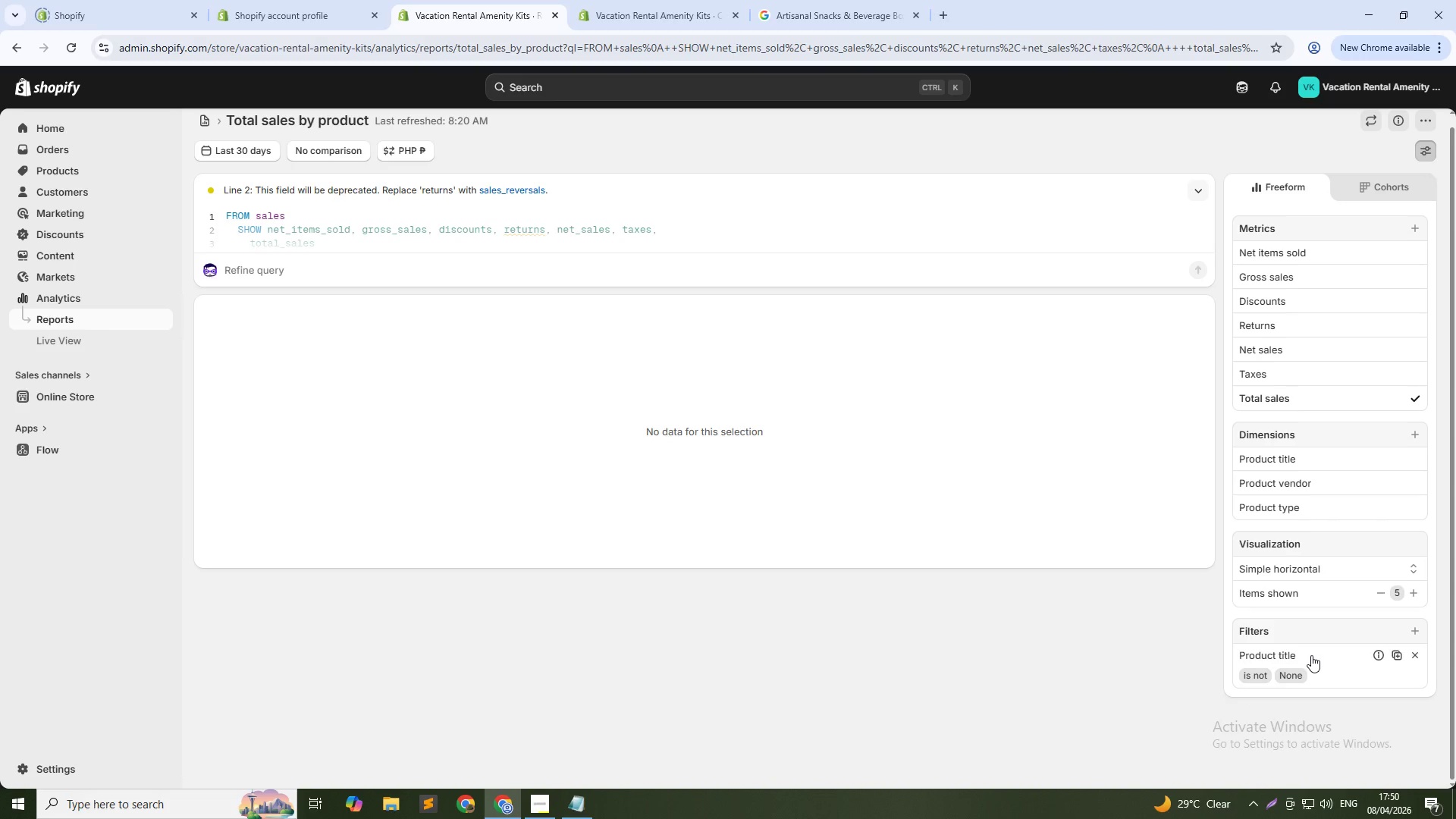 
wait(6.89)
 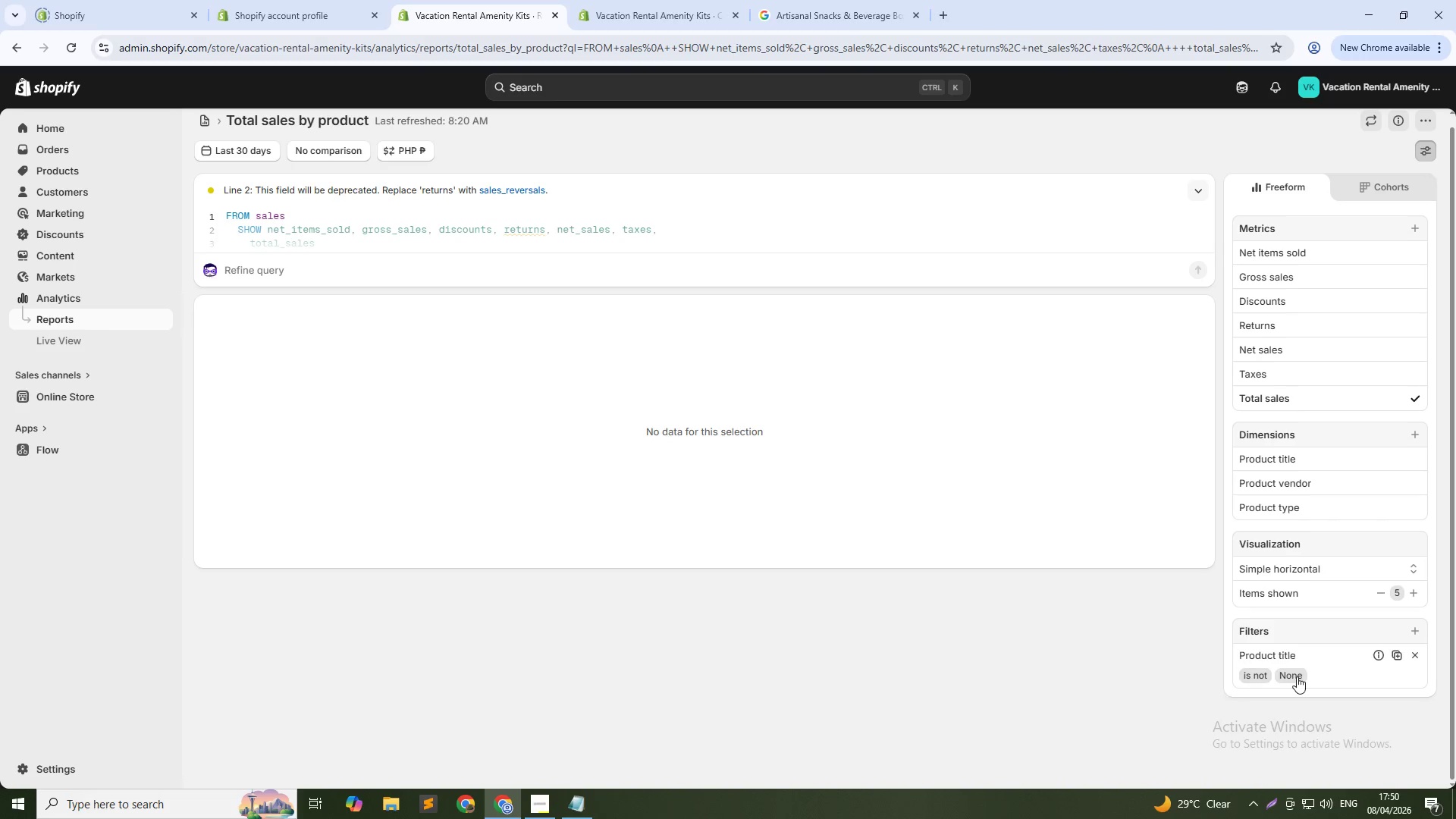 
left_click([1260, 652])
 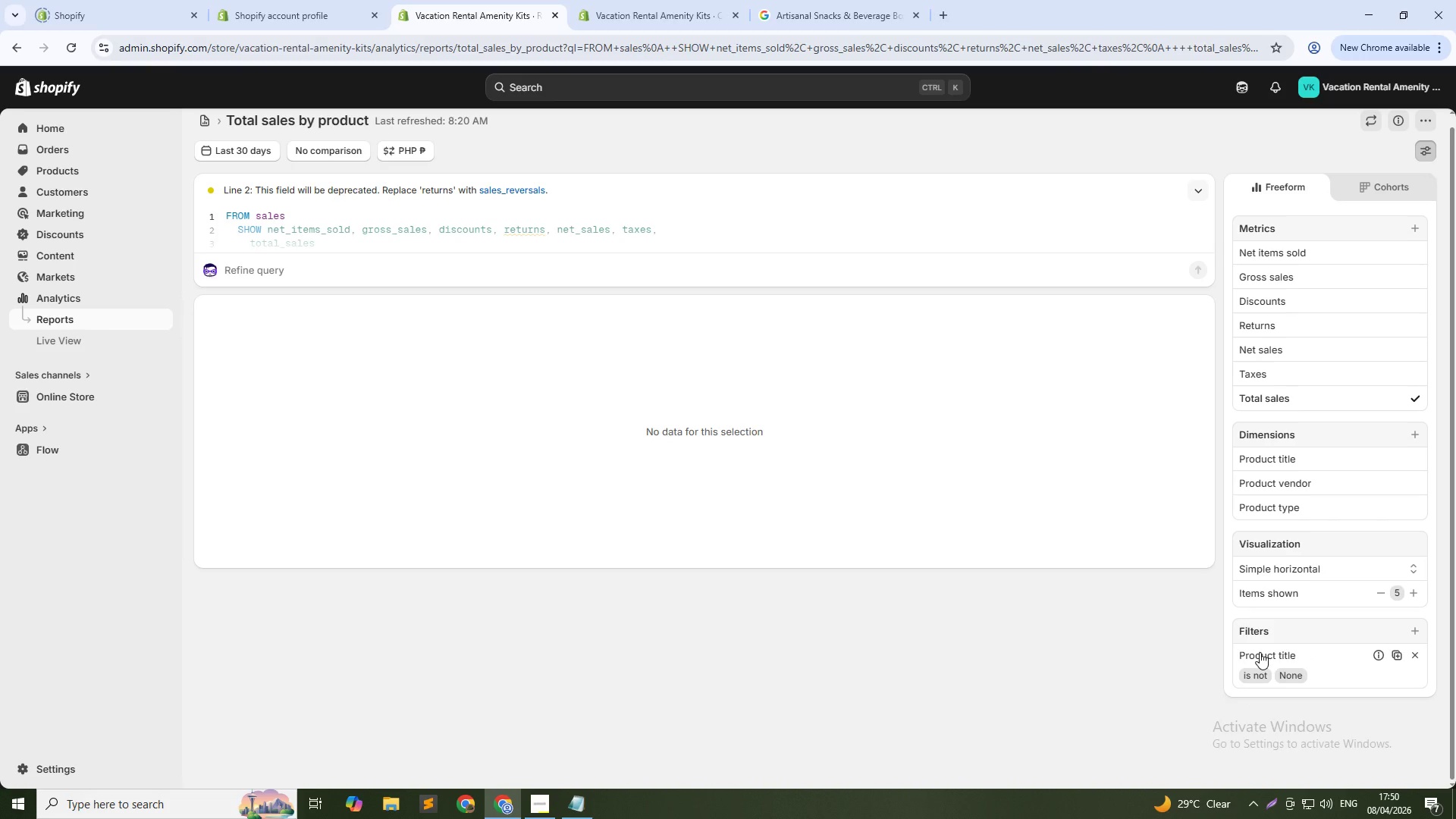 
left_click([1260, 652])
 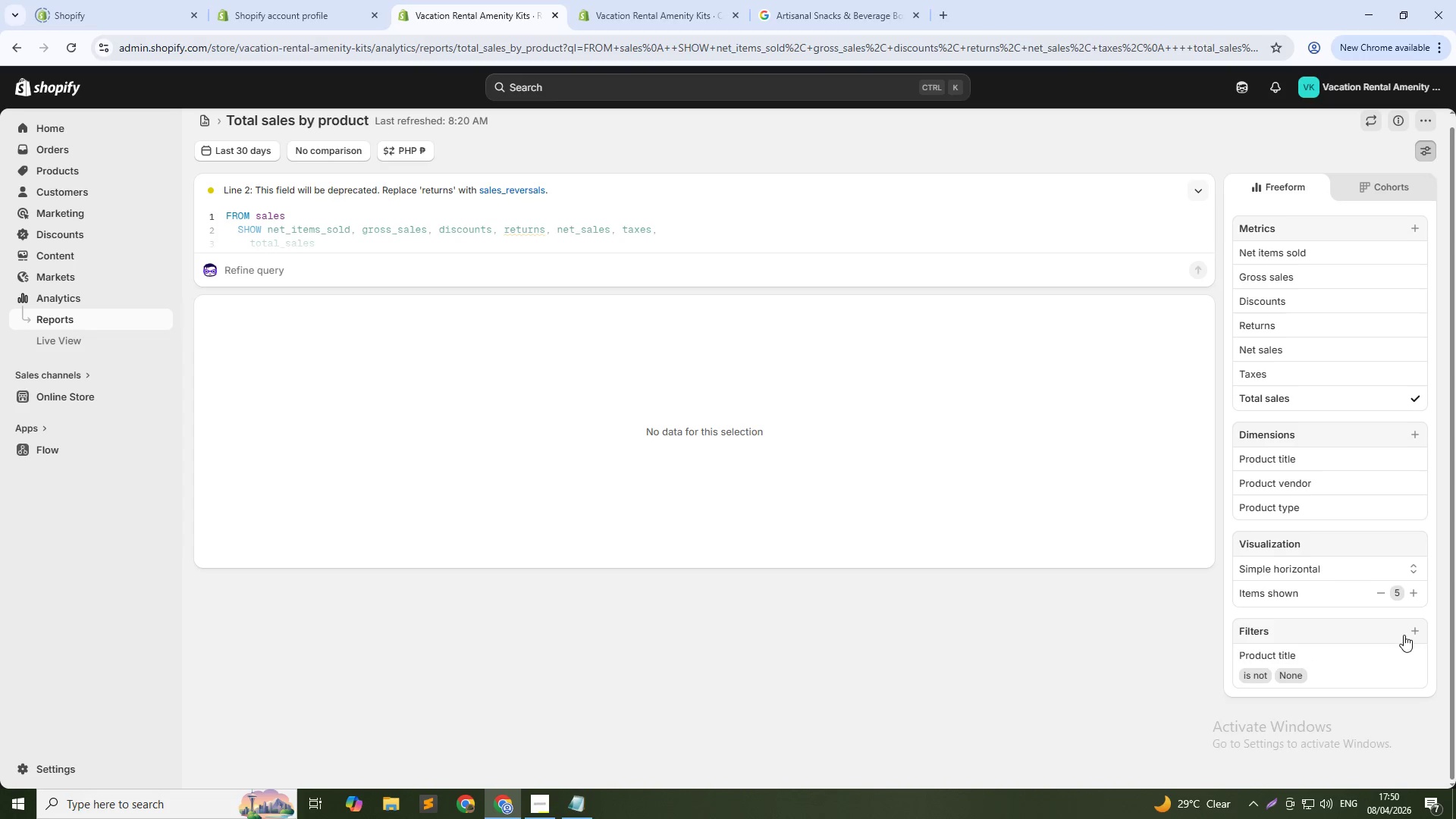 
left_click([1420, 617])
 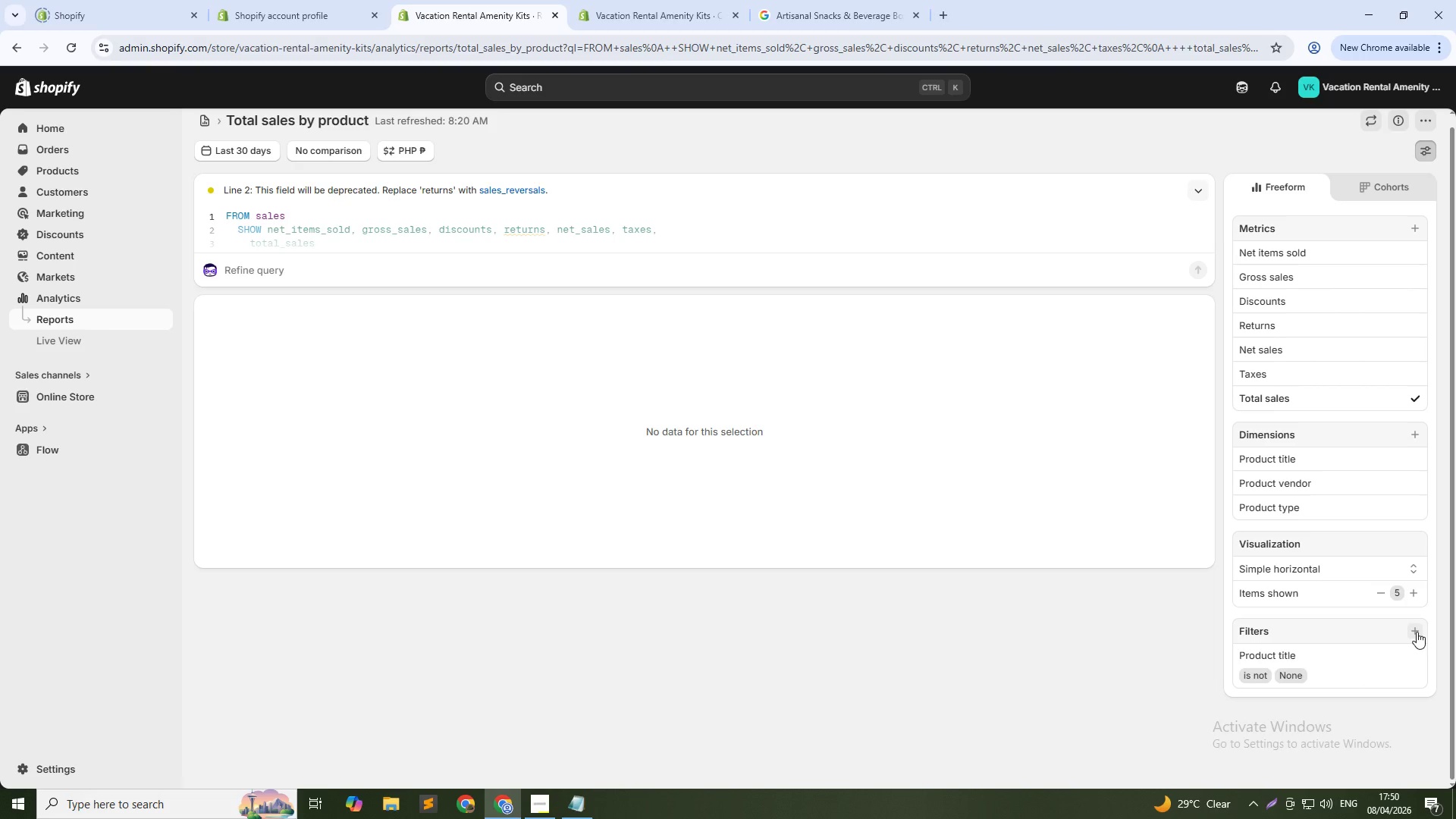 
left_click([1417, 632])
 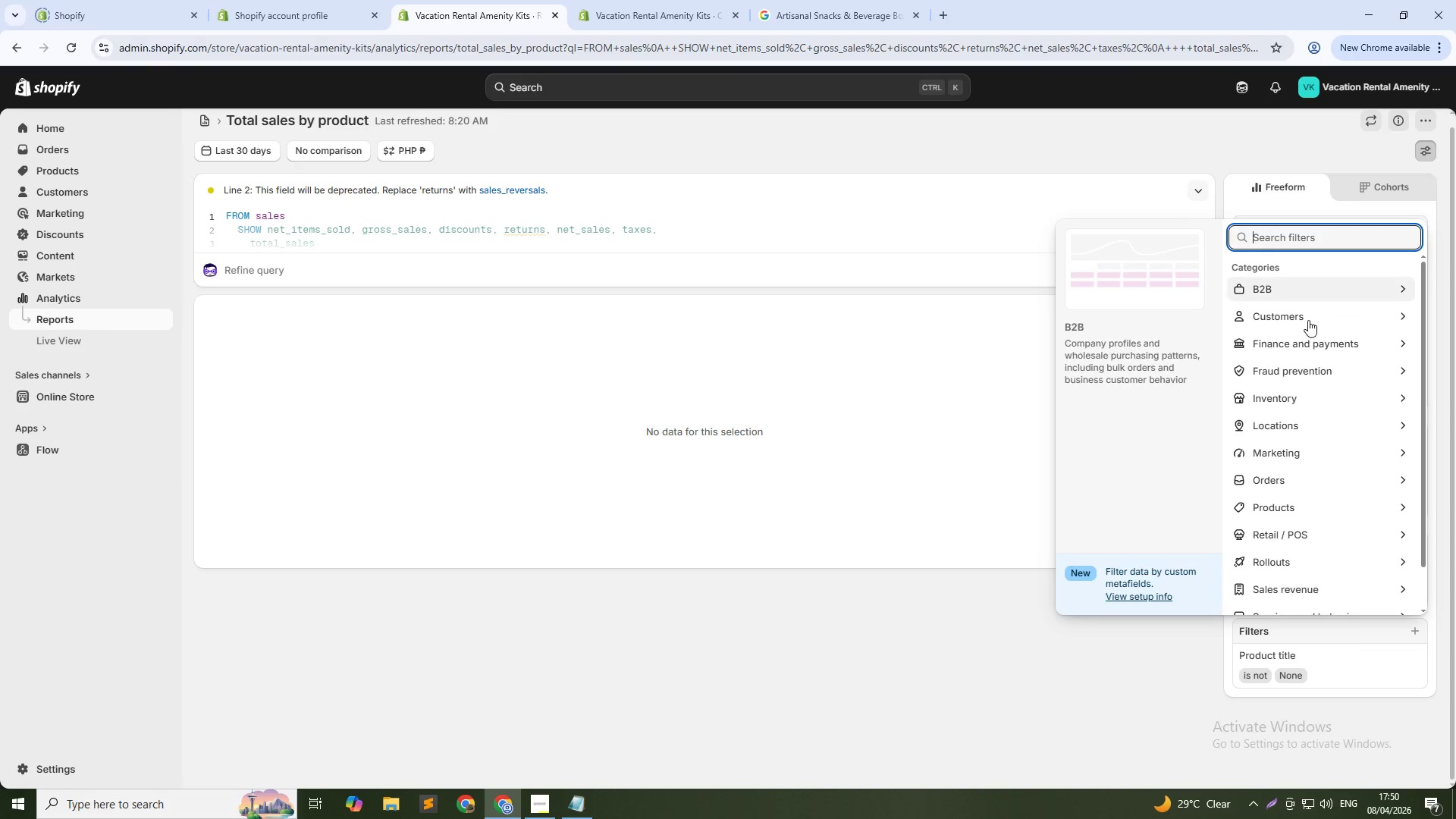 
scroll: coordinate [1368, 448], scroll_direction: down, amount: 2.0
 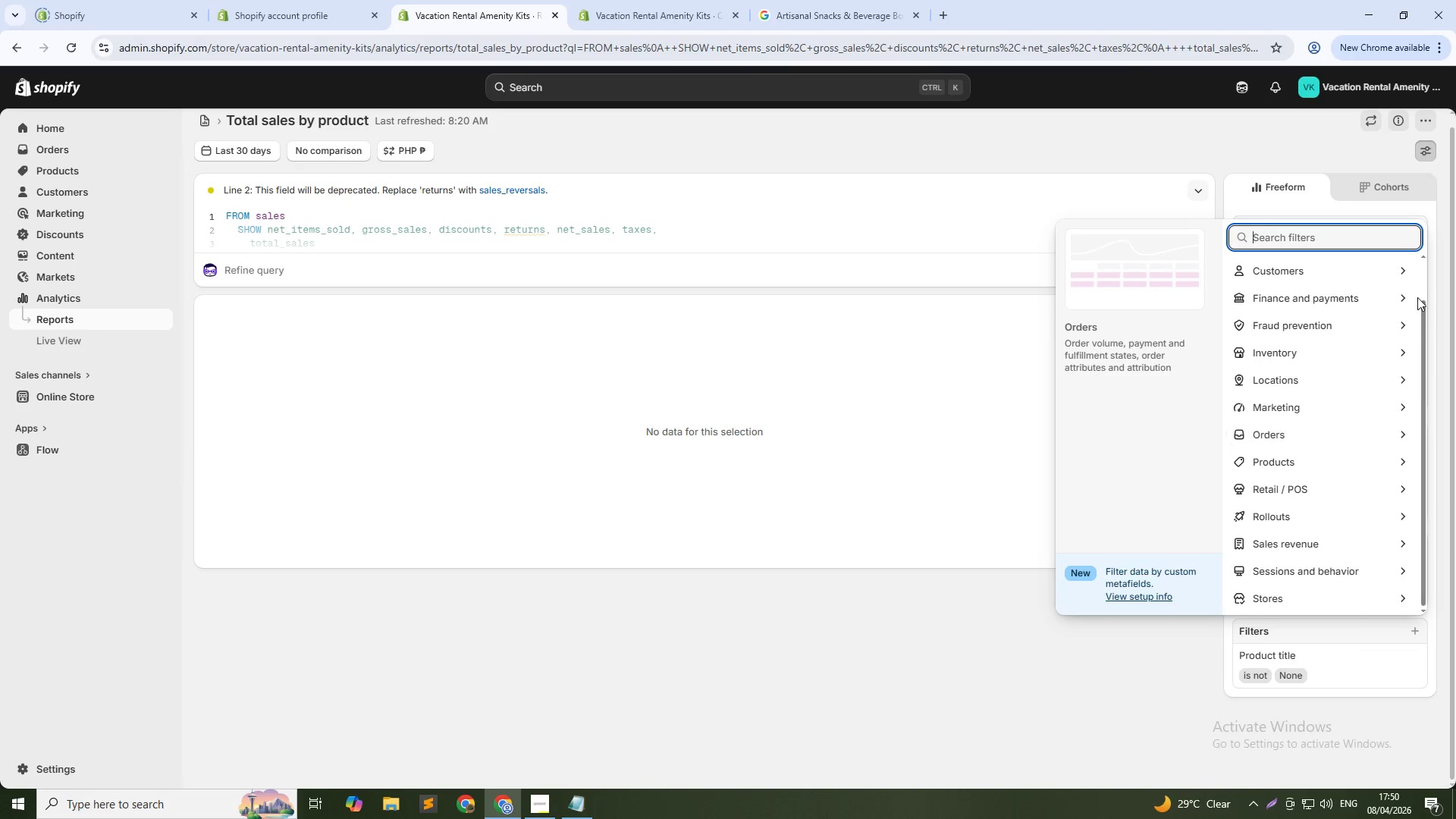 
scroll: coordinate [1327, 340], scroll_direction: up, amount: 3.0
 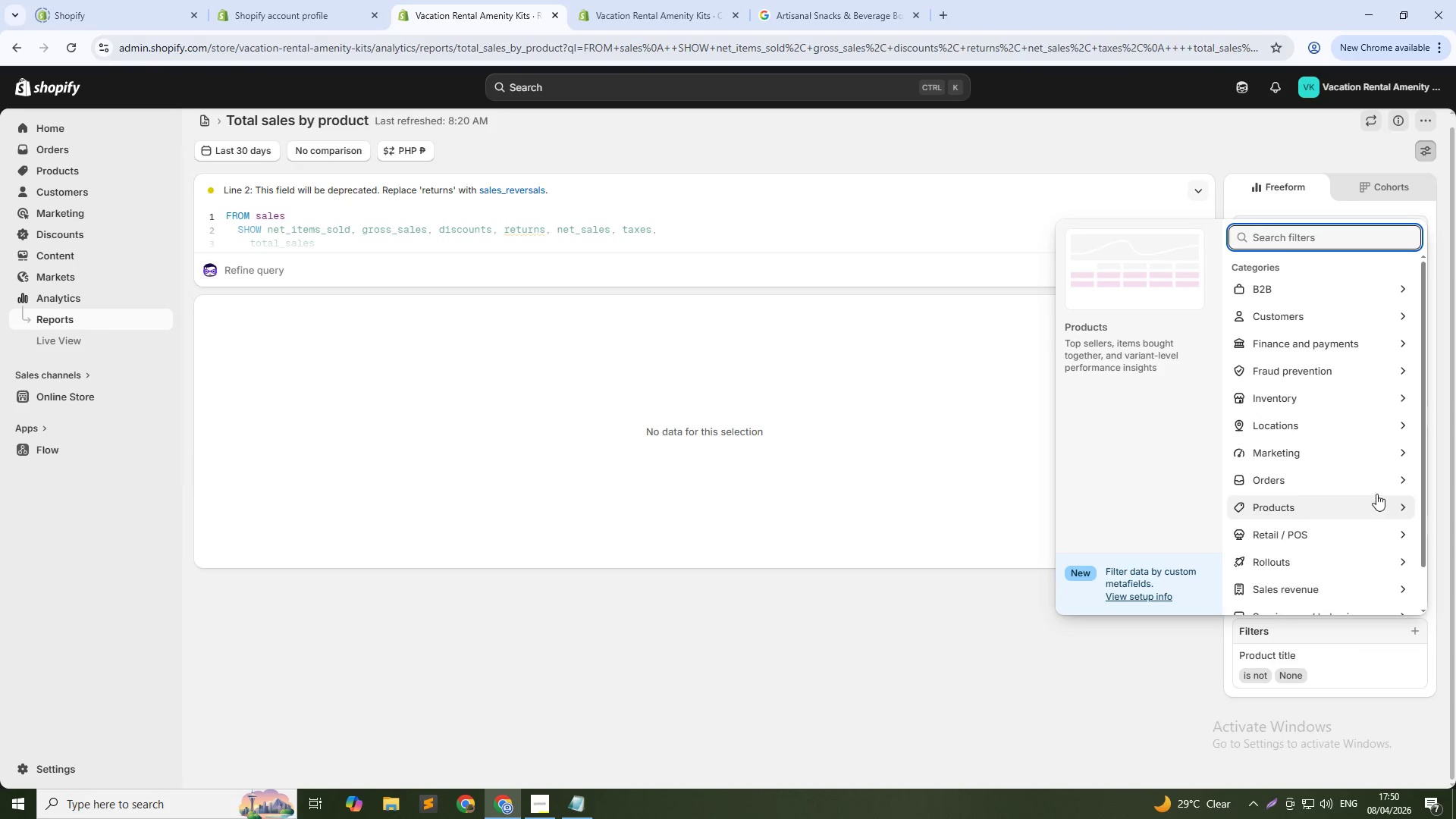 
left_click([1376, 508])
 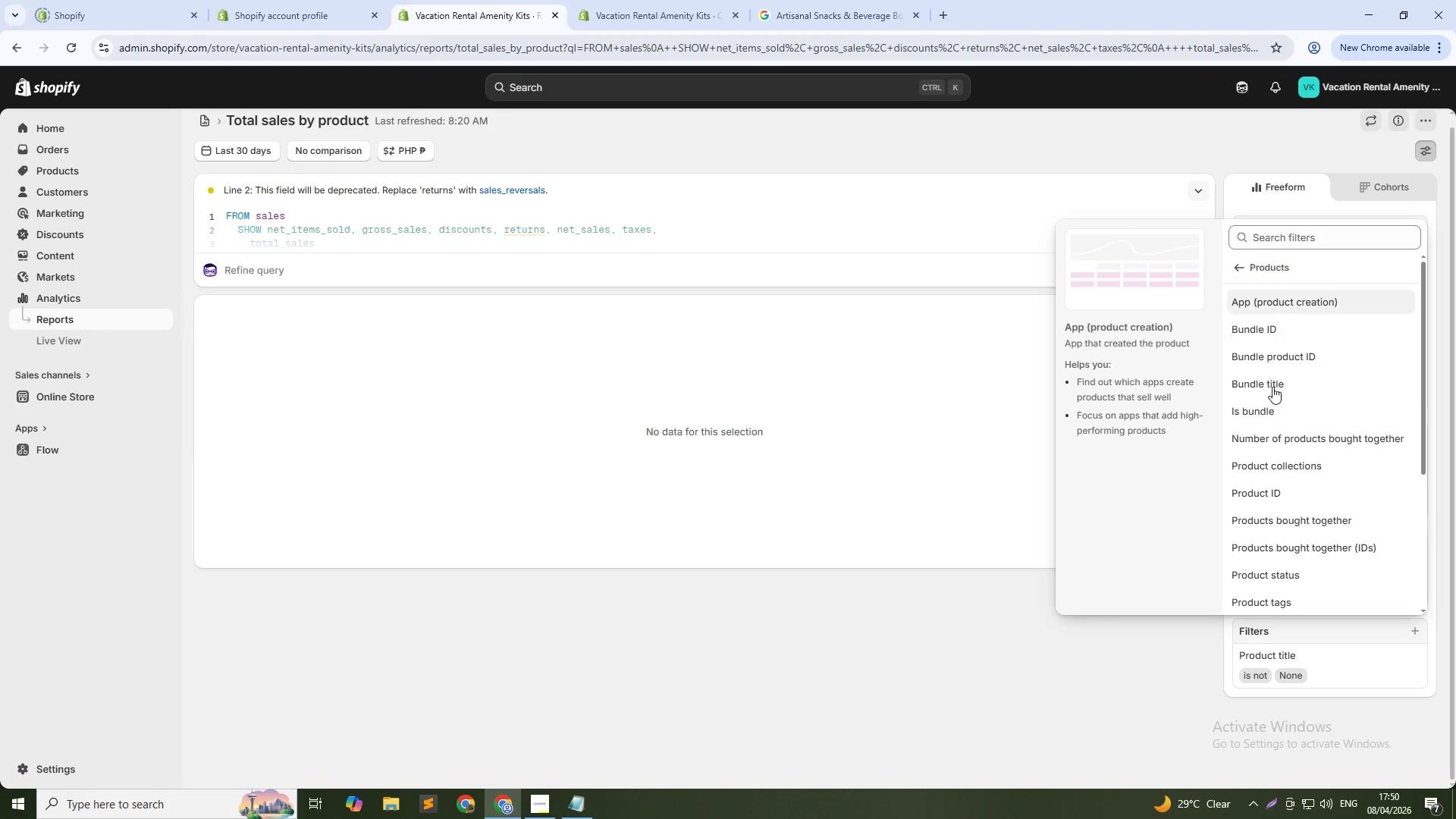 
scroll: coordinate [1270, 467], scroll_direction: down, amount: 2.0
 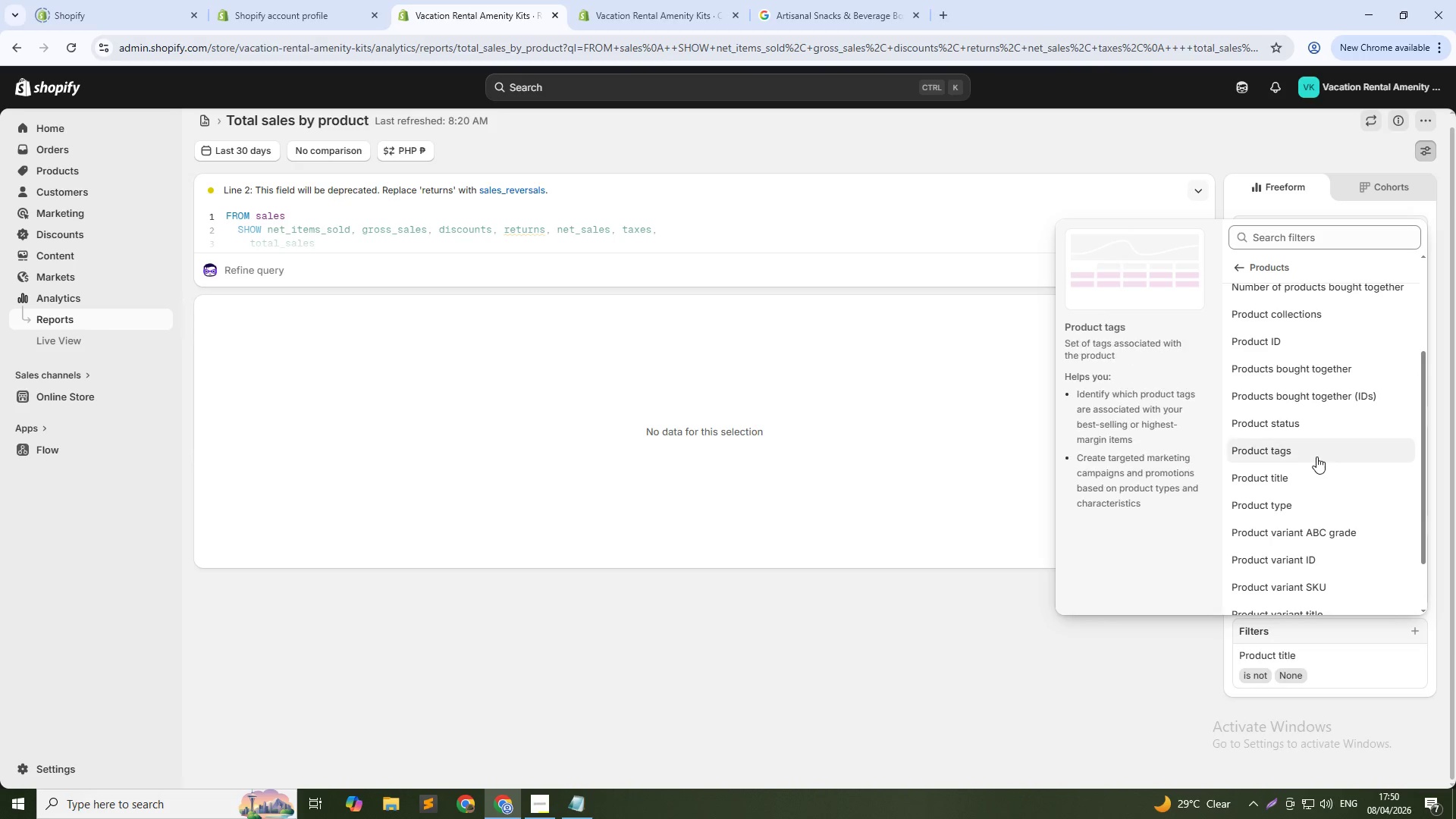 
left_click([1309, 452])
 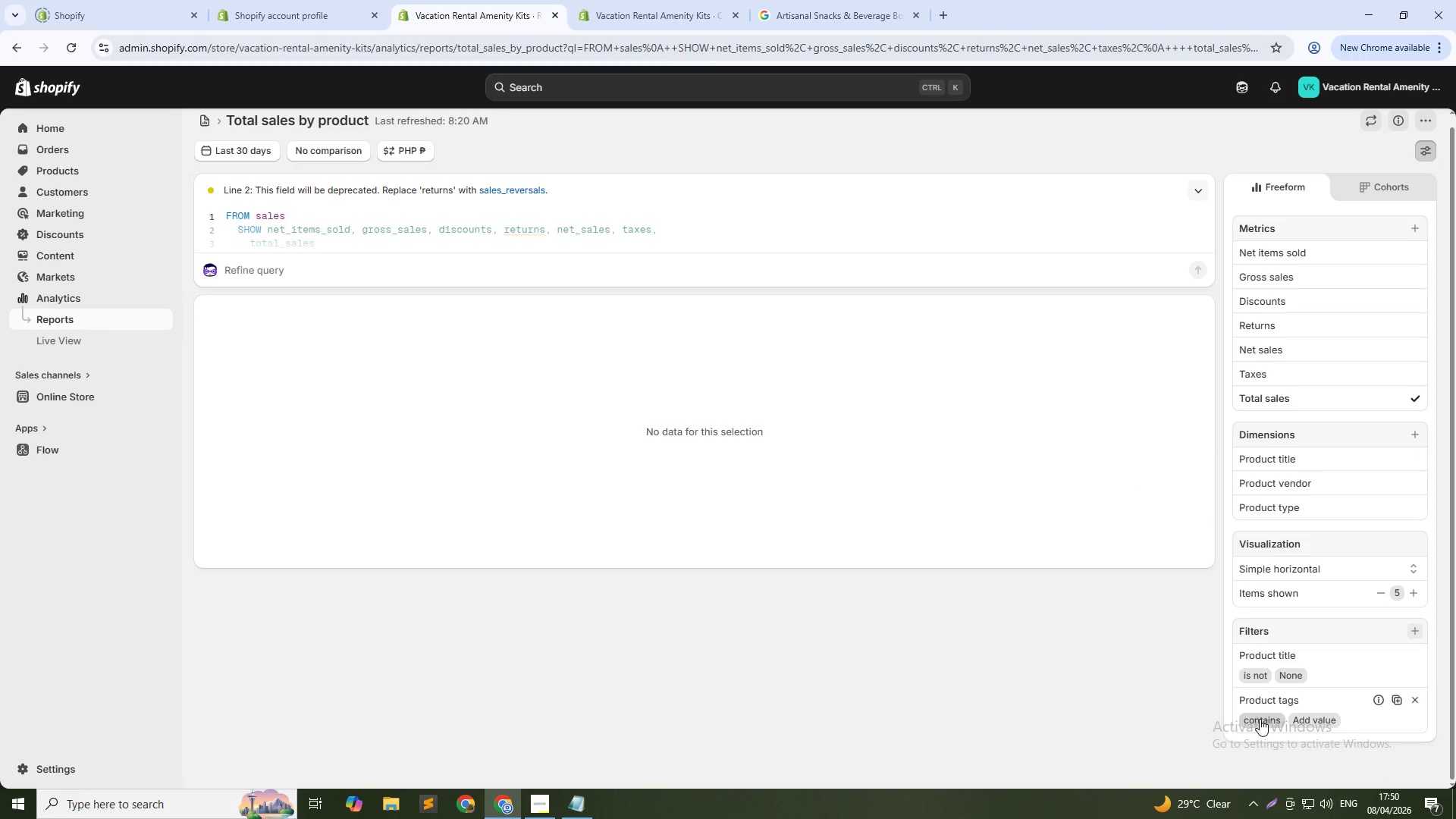 
left_click([1266, 717])
 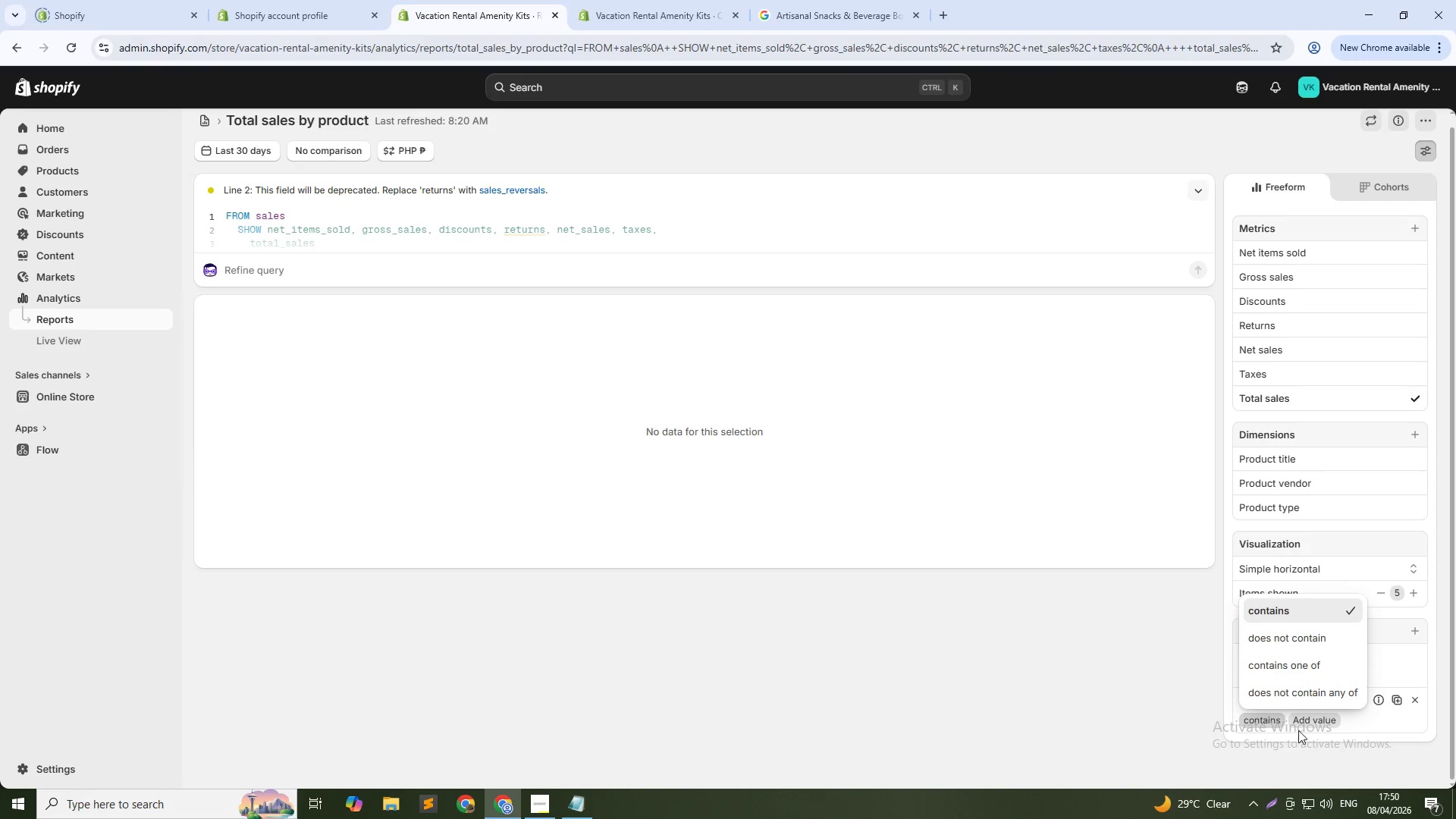 
left_click([1317, 720])
 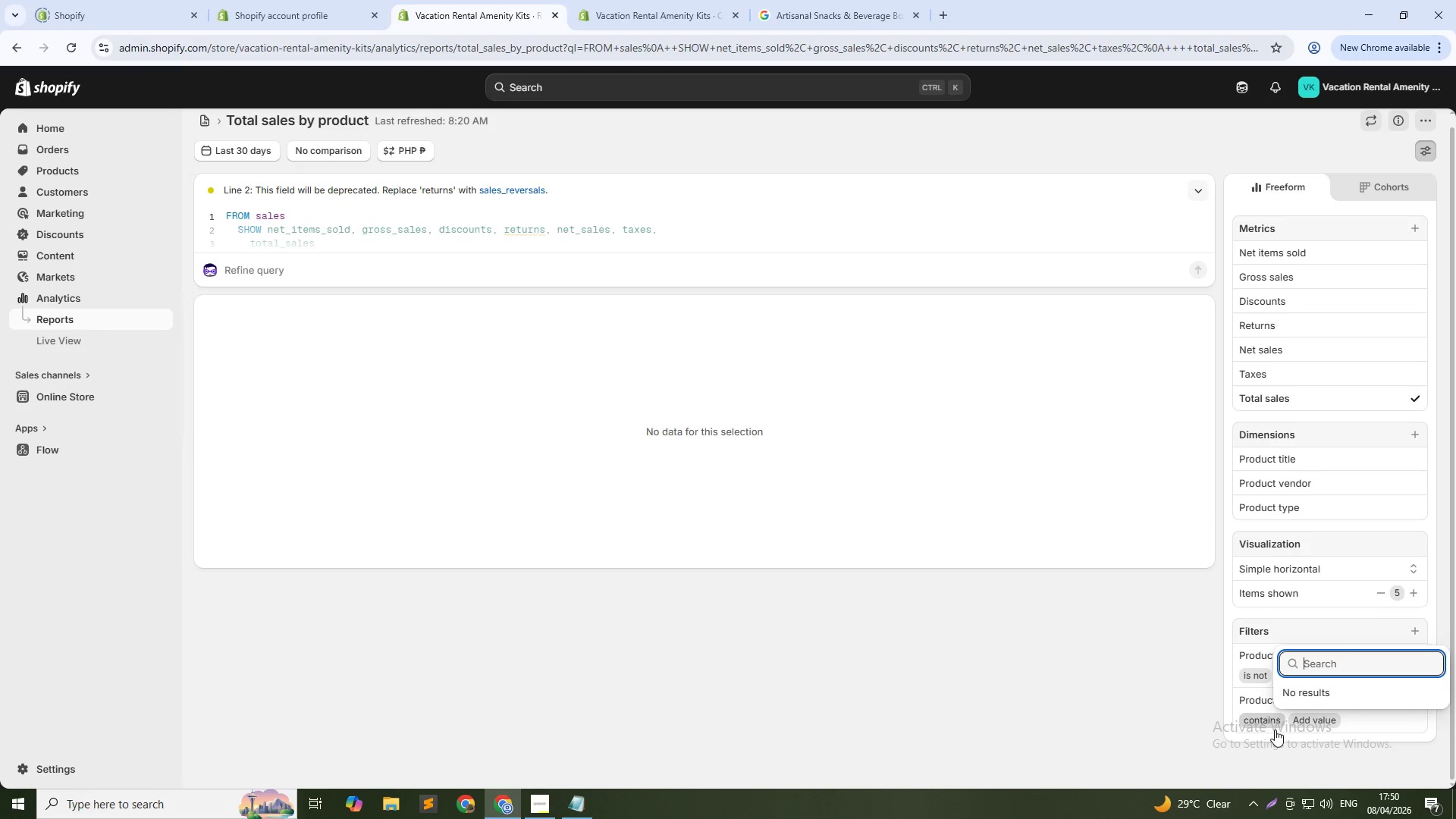 
left_click([1261, 711])
 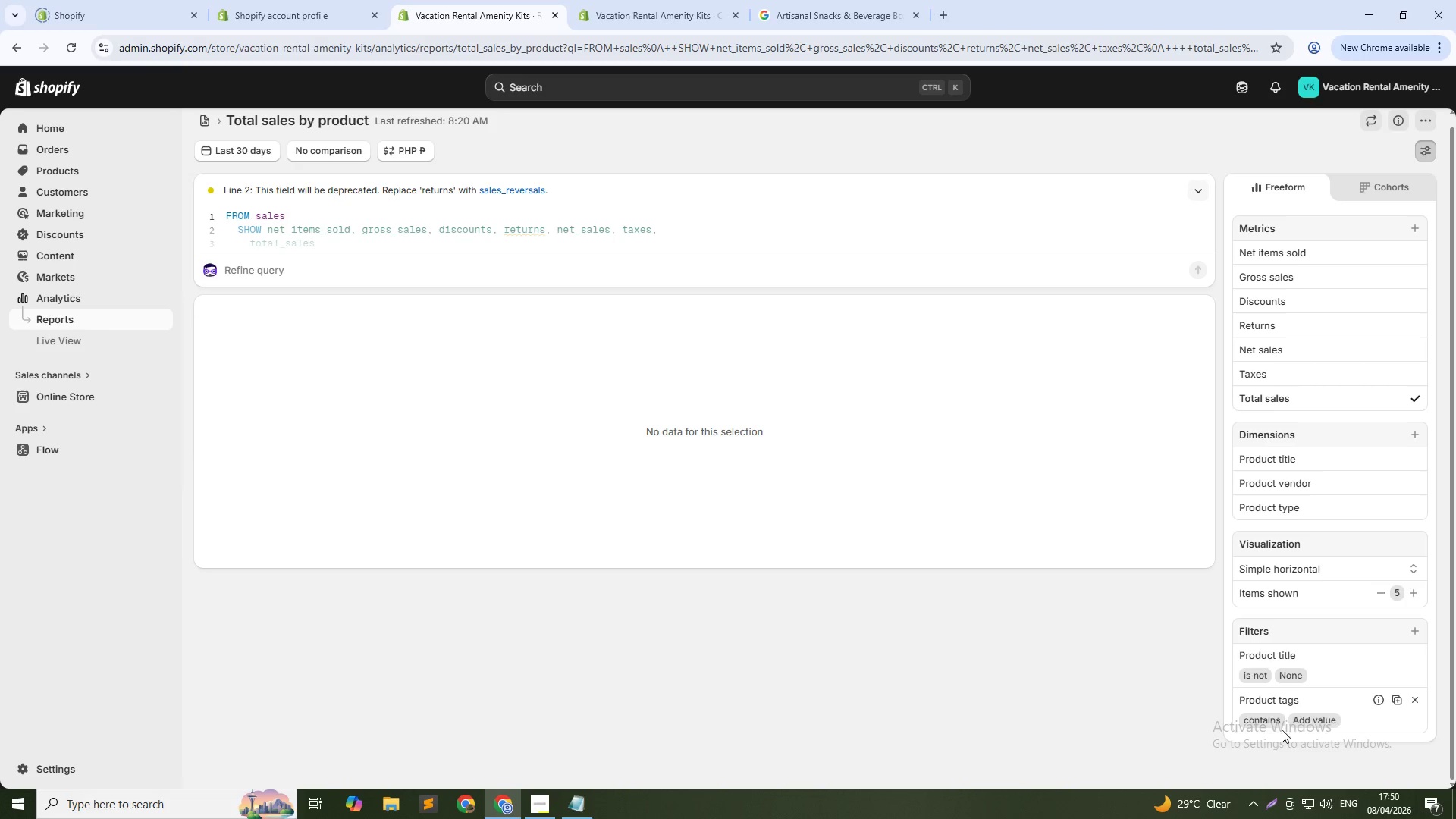 
left_click([1276, 718])
 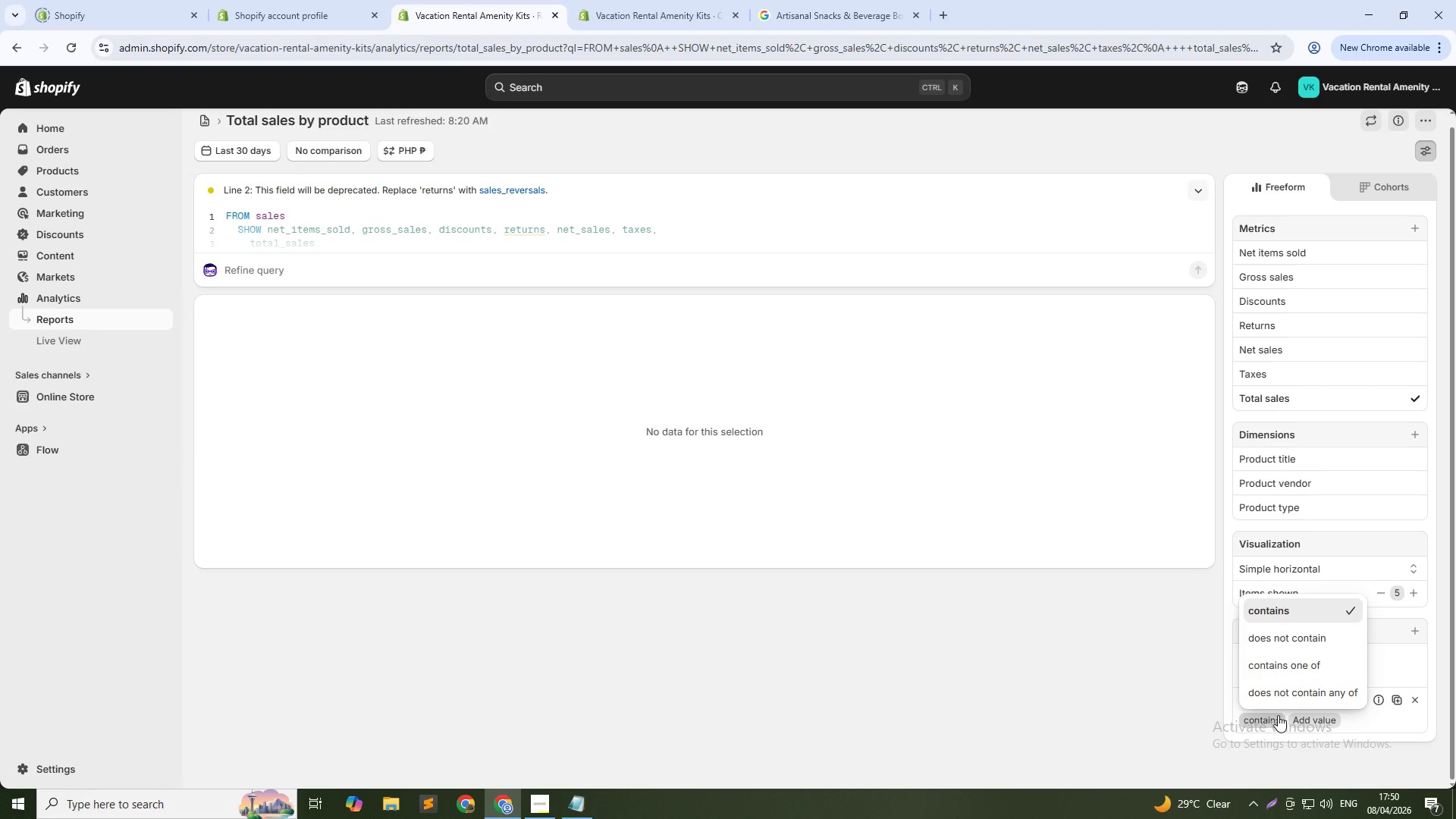 
left_click([1317, 711])
 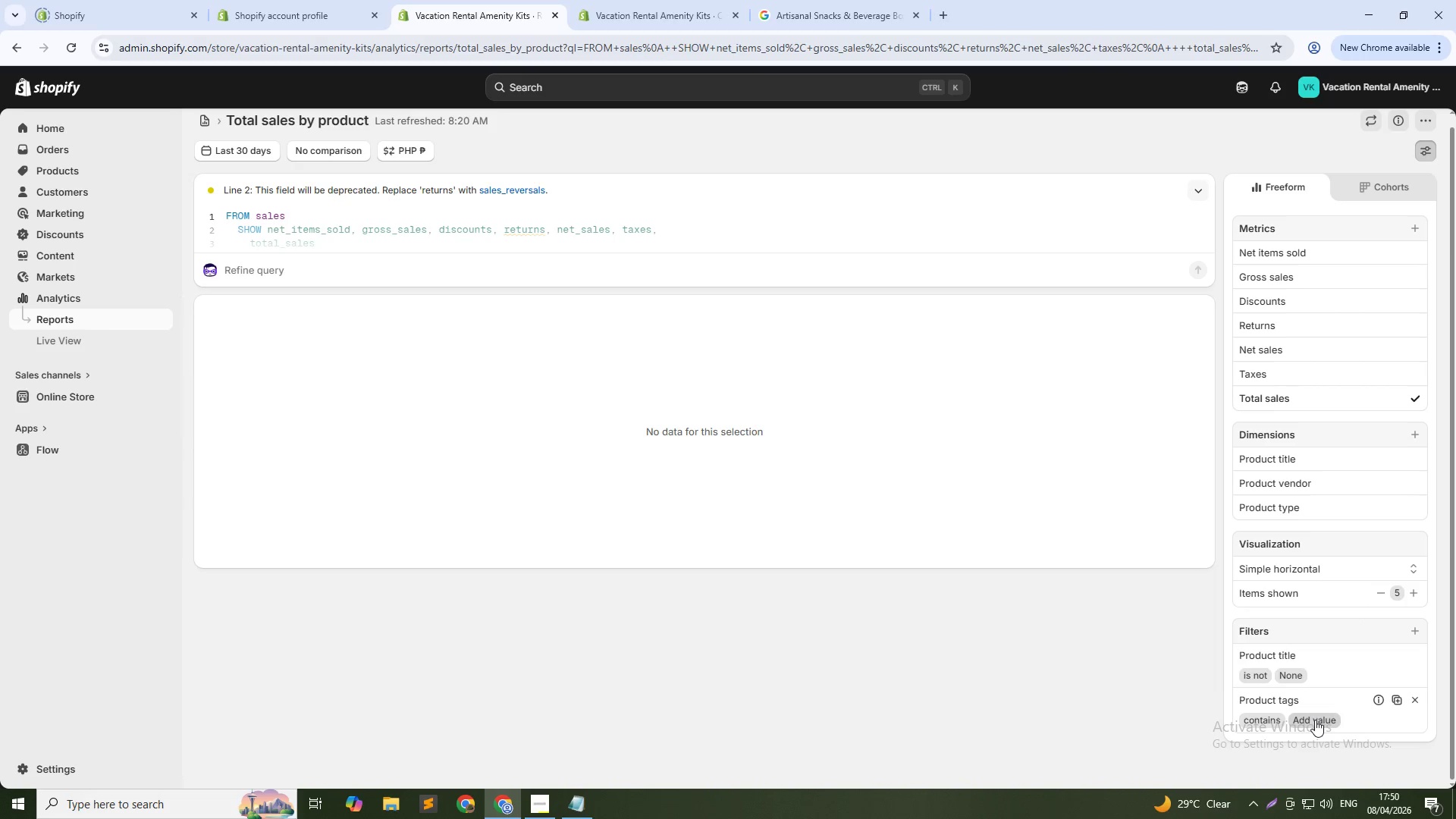 
left_click([1315, 720])
 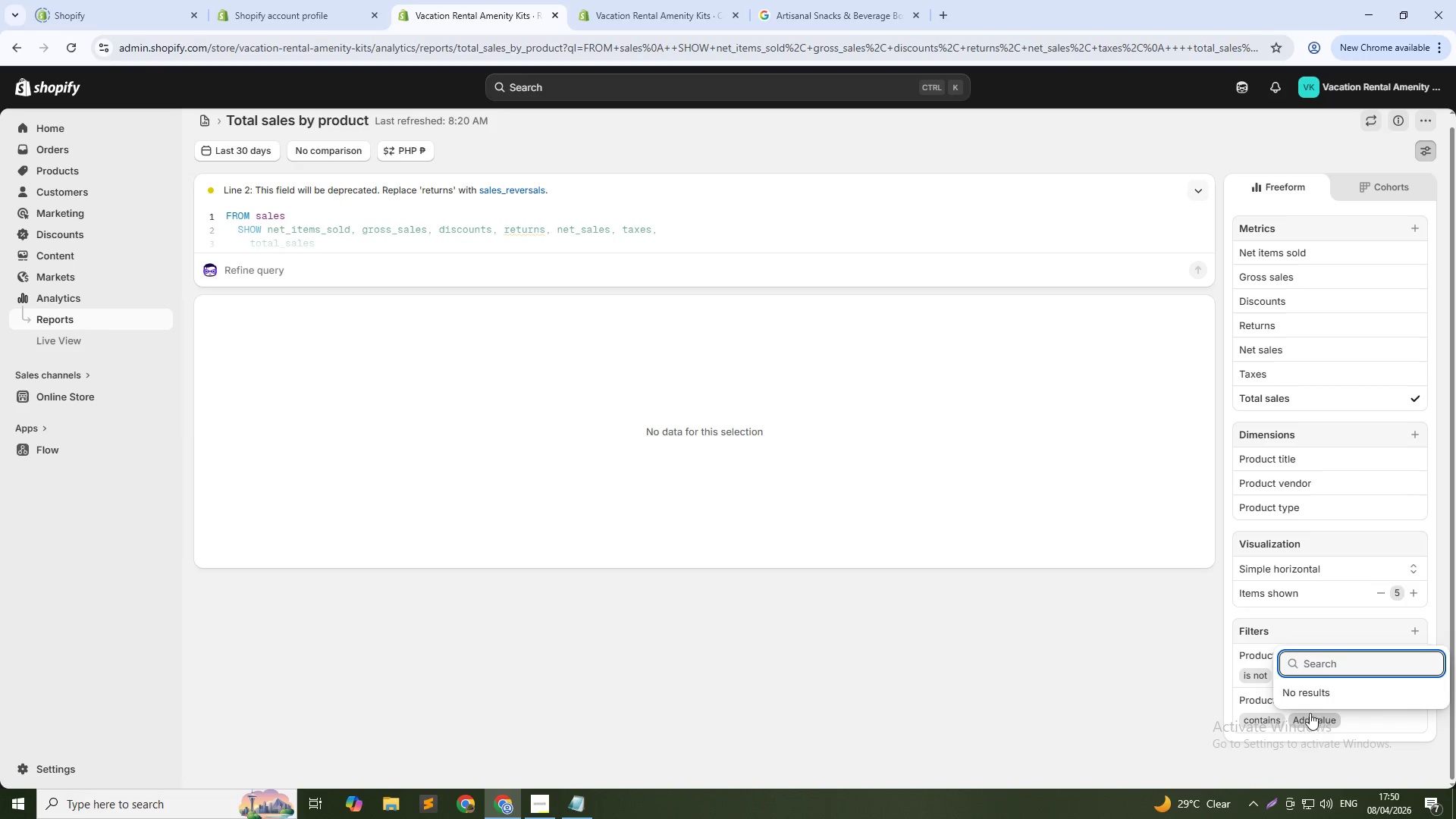 
left_click([1307, 693])
 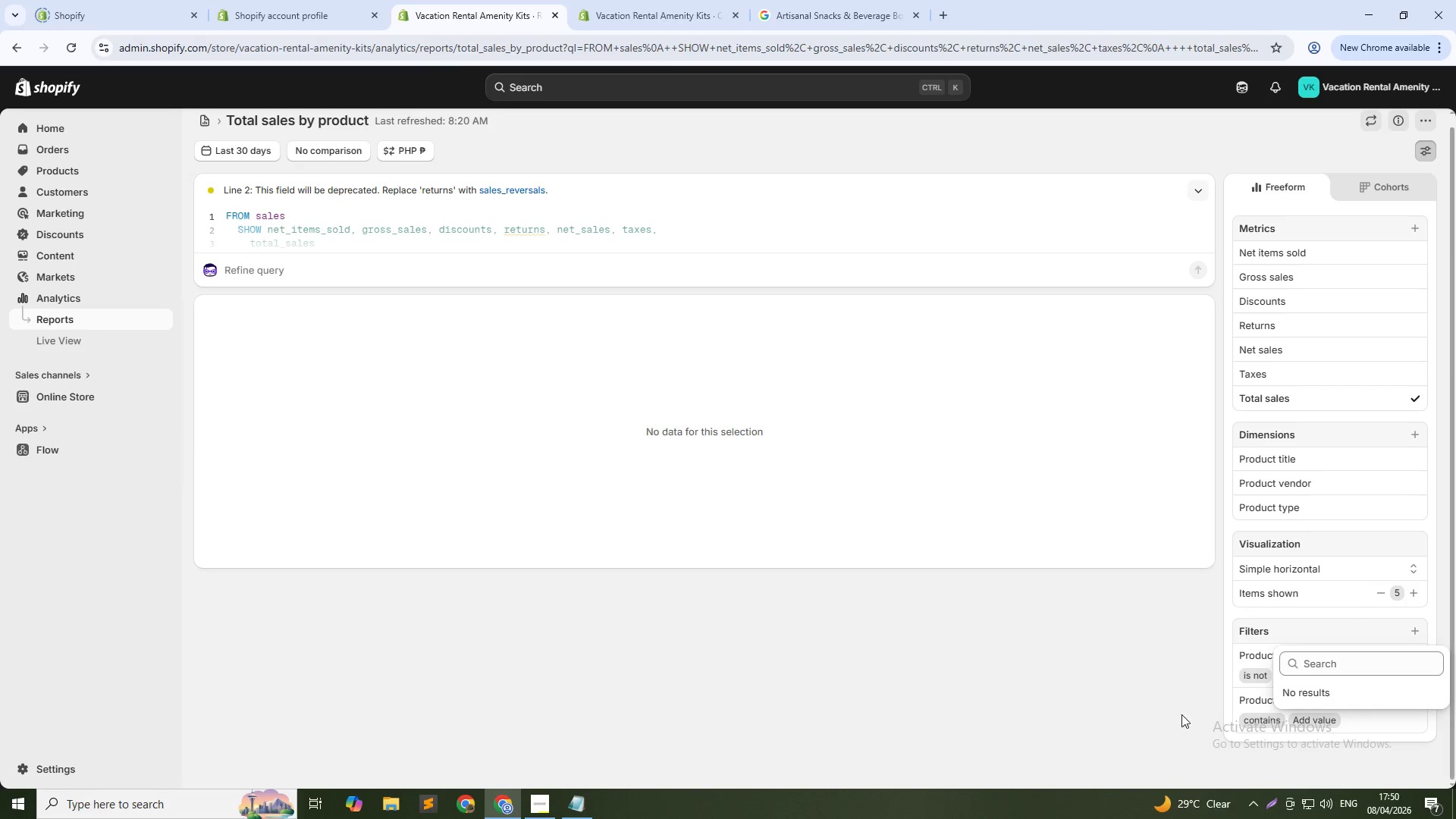 
left_click([1145, 713])
 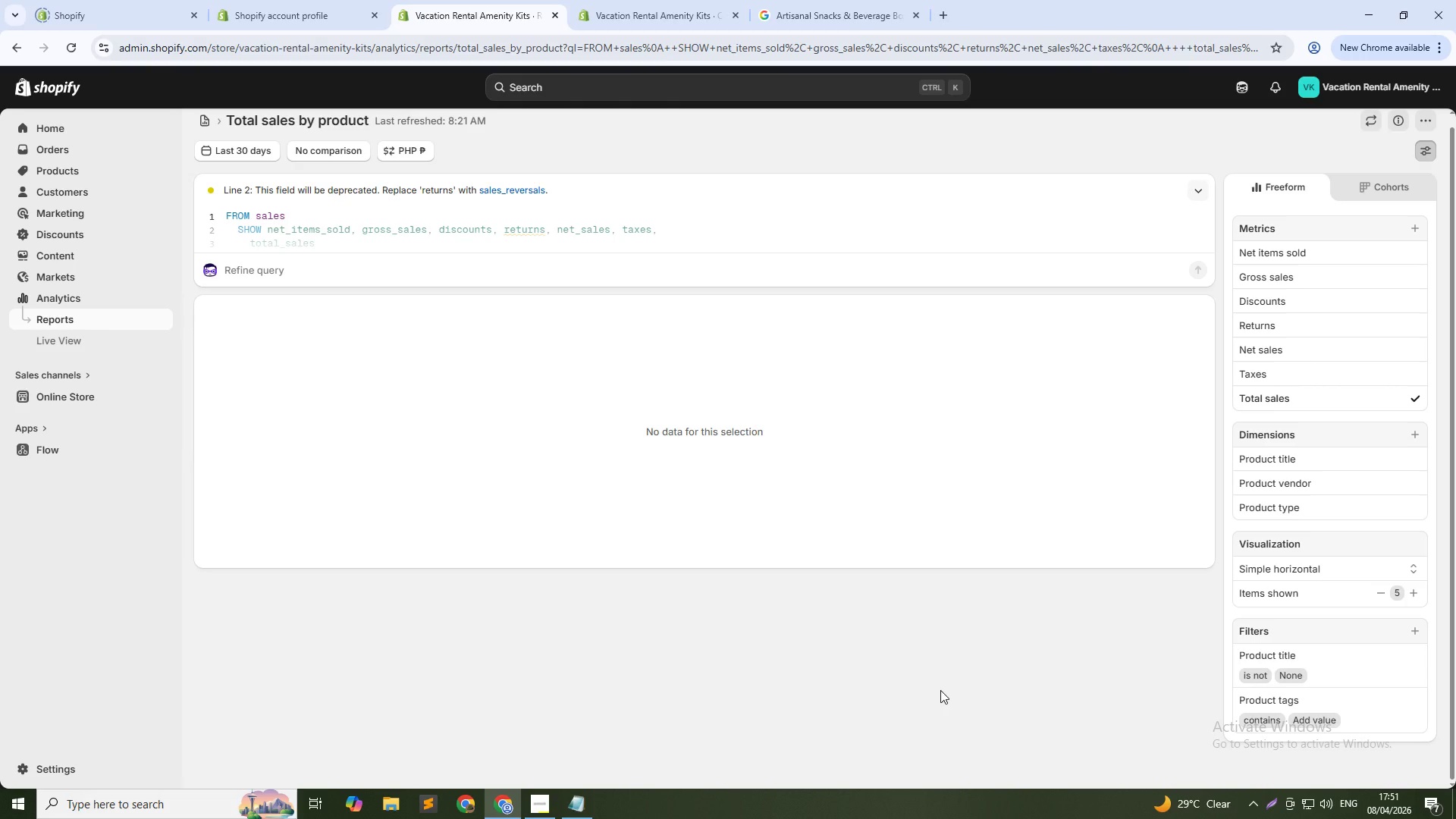 
wait(64.39)
 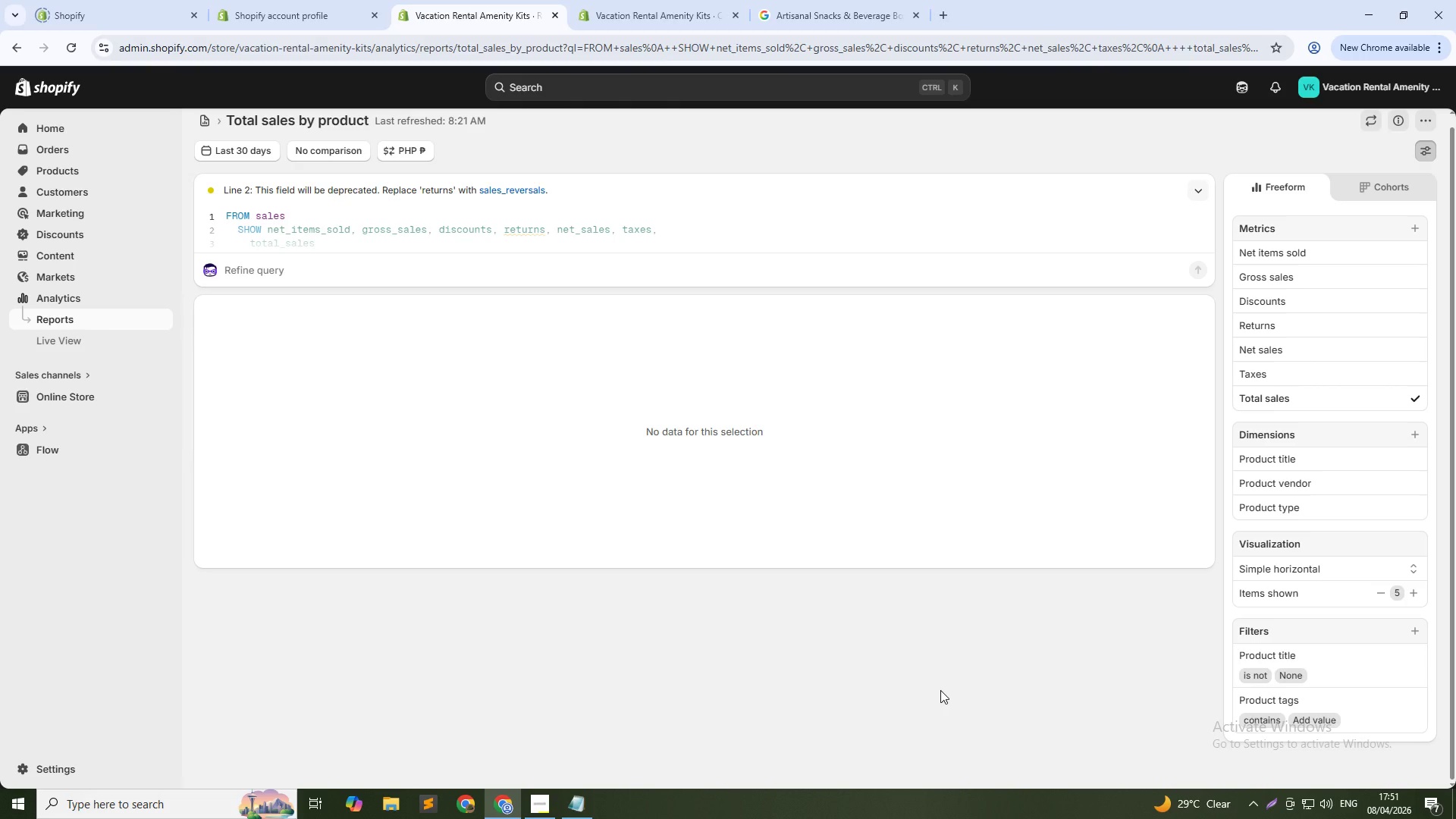 
left_click([485, 228])
 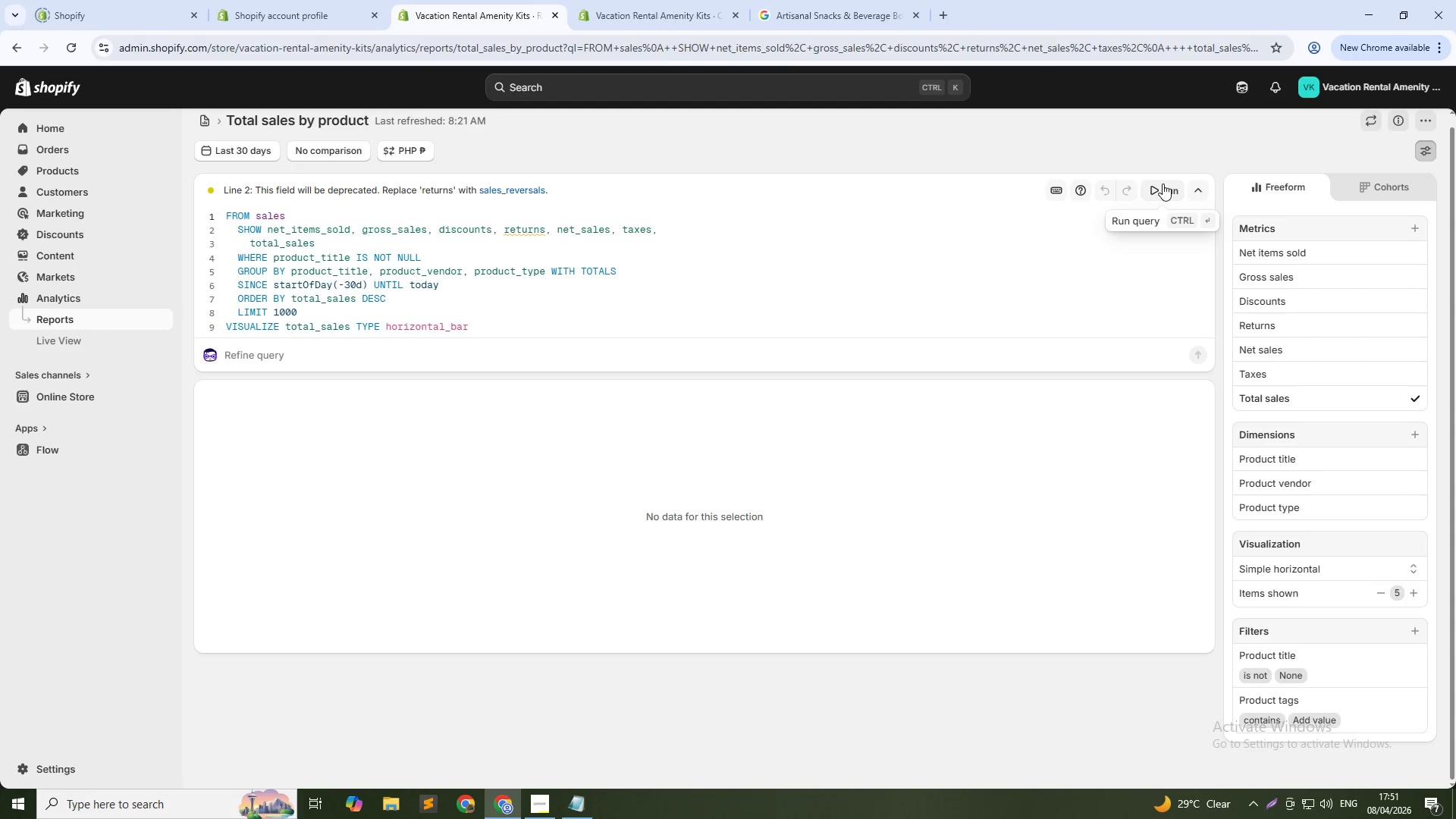 
wait(7.31)
 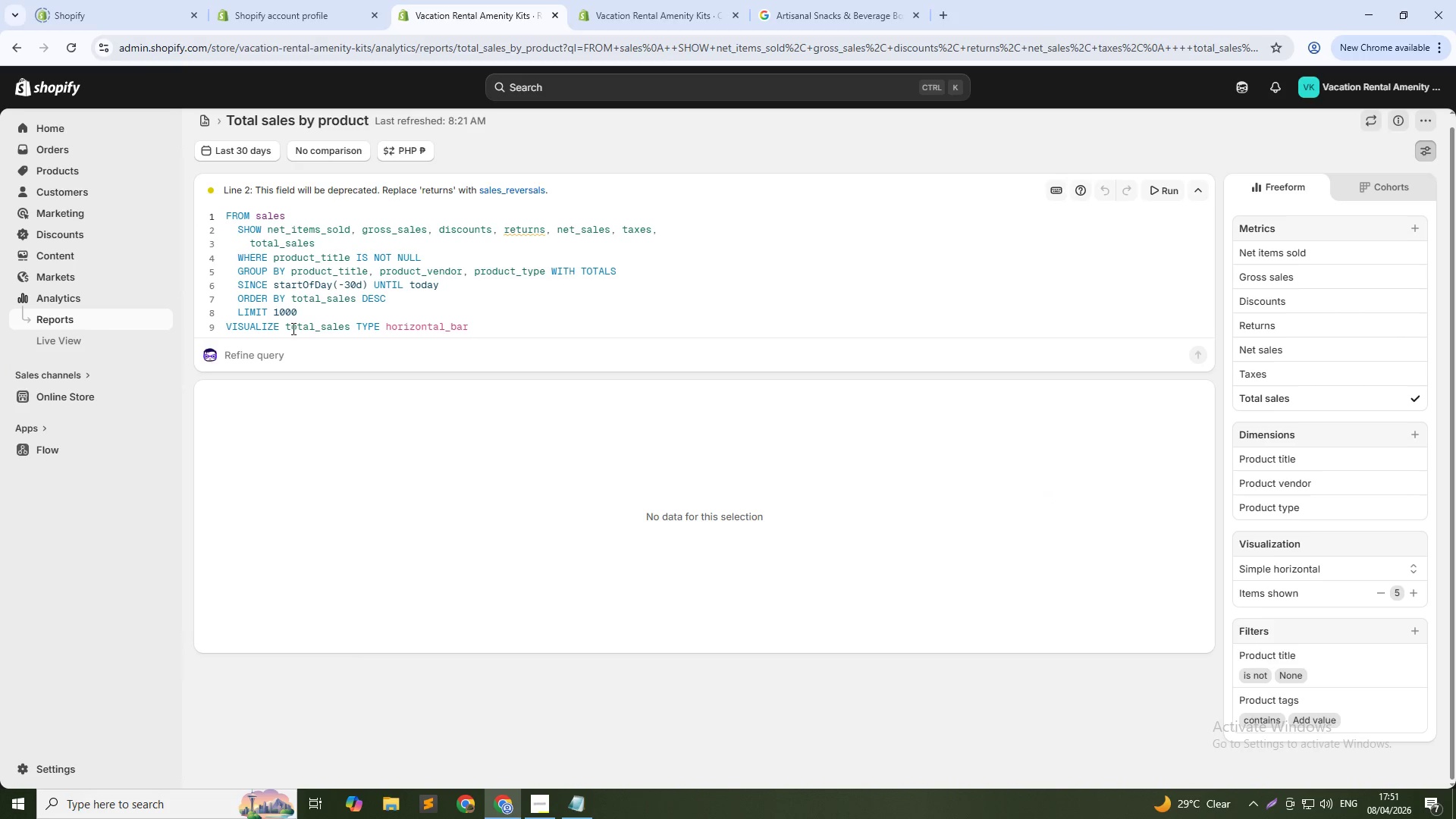 
scroll: coordinate [1303, 642], scroll_direction: down, amount: 5.0
 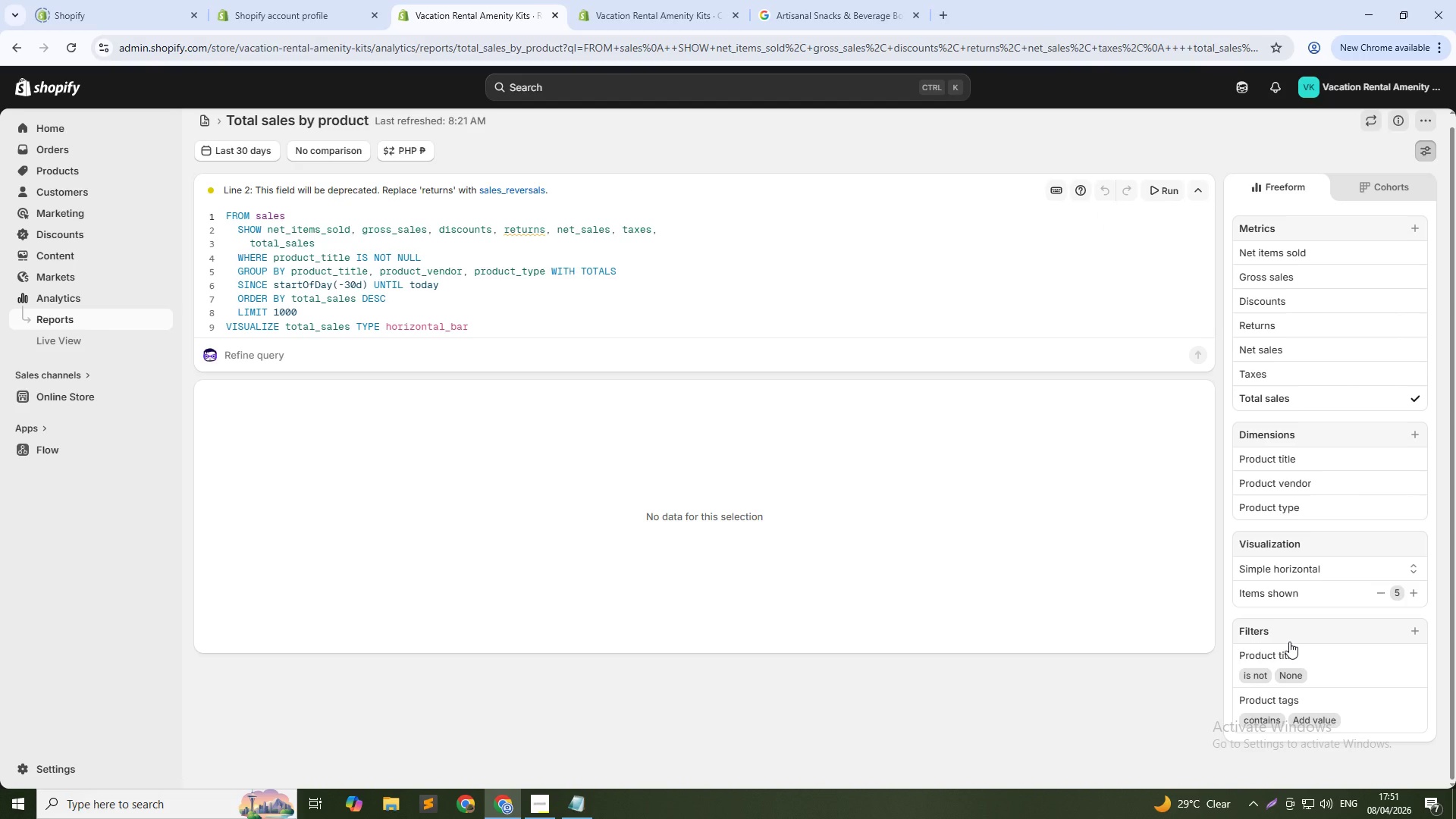 
wait(5.08)
 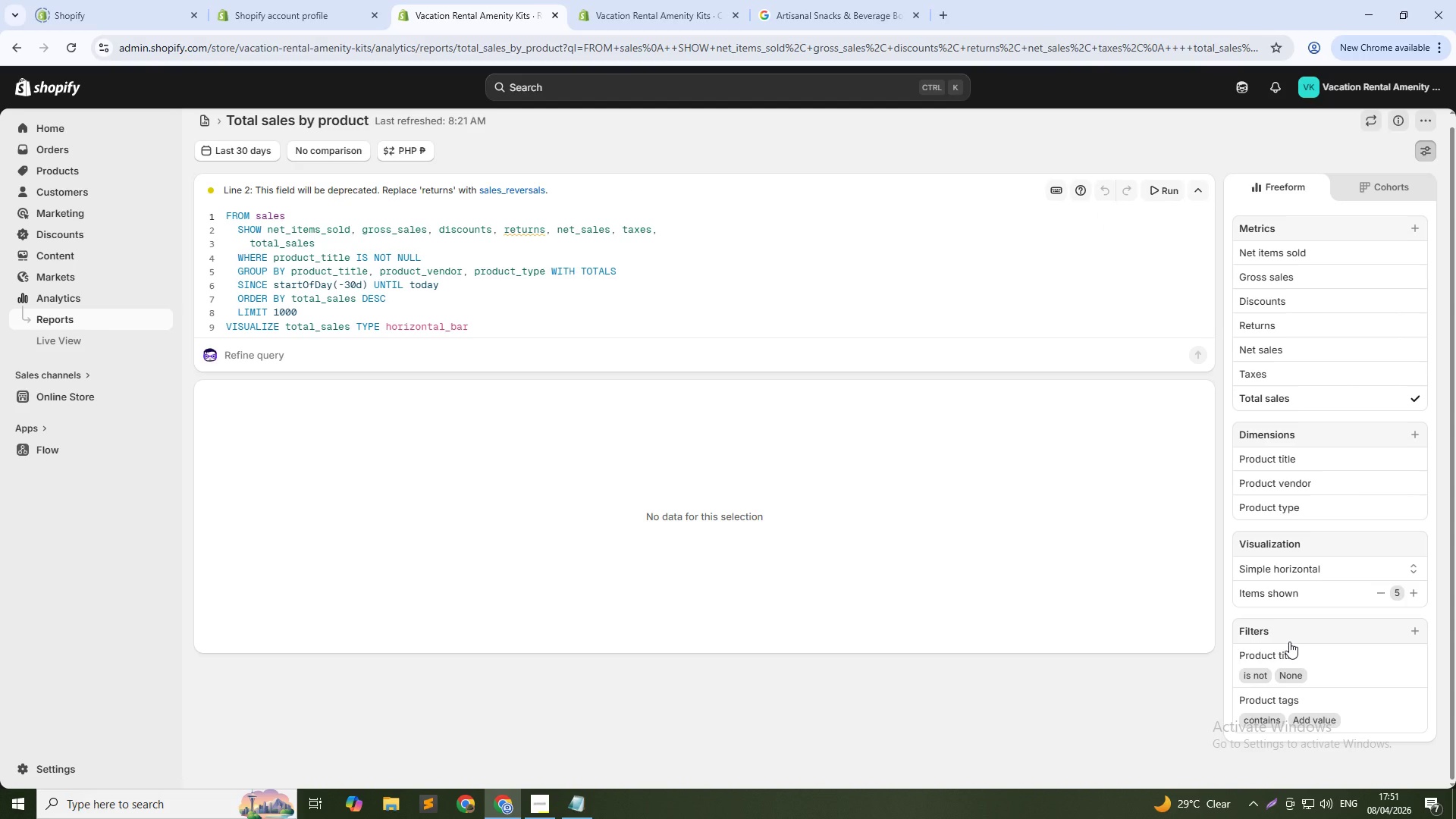 
scroll: coordinate [1329, 692], scroll_direction: down, amount: 2.0
 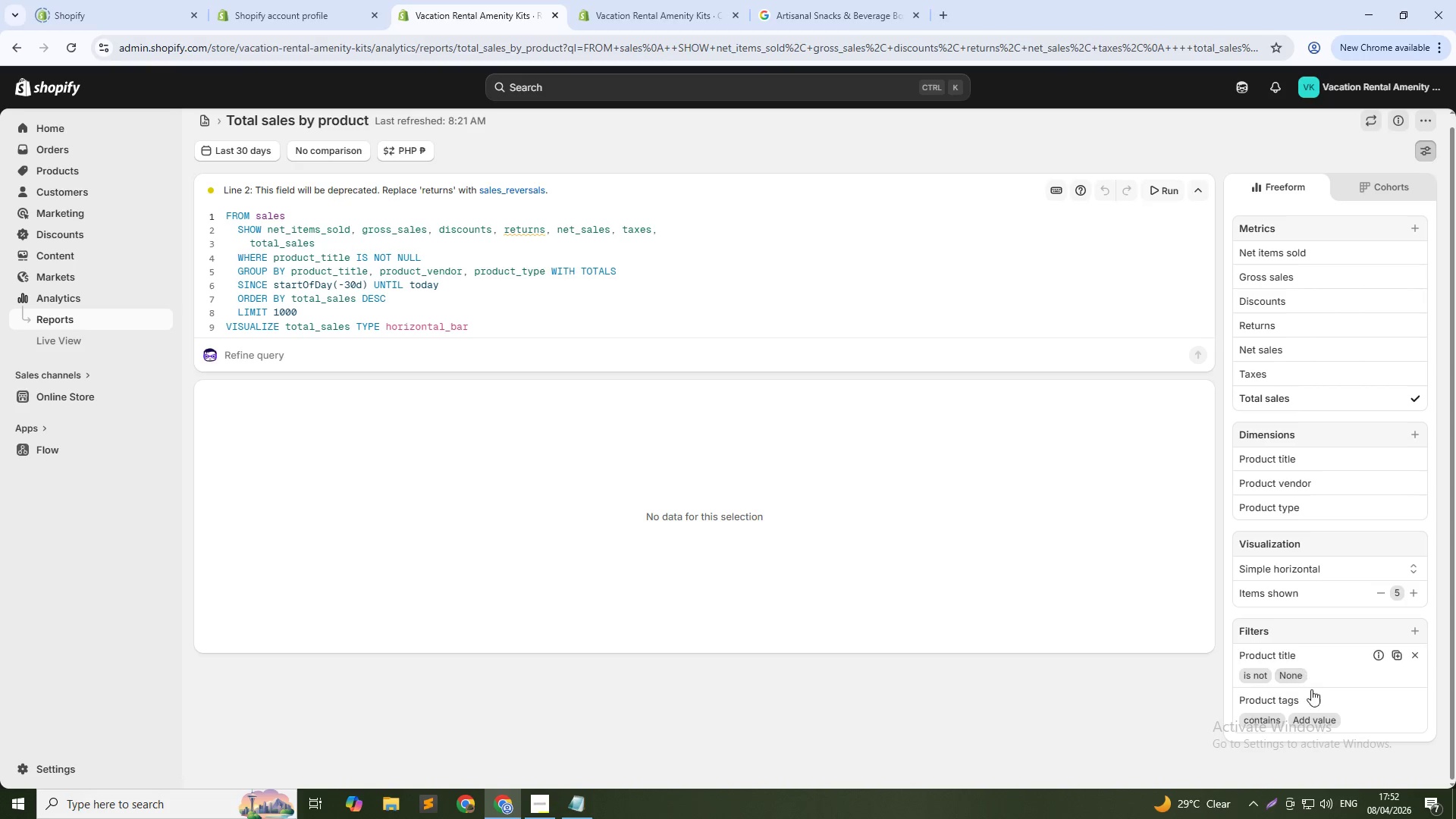 
left_click([1320, 725])
 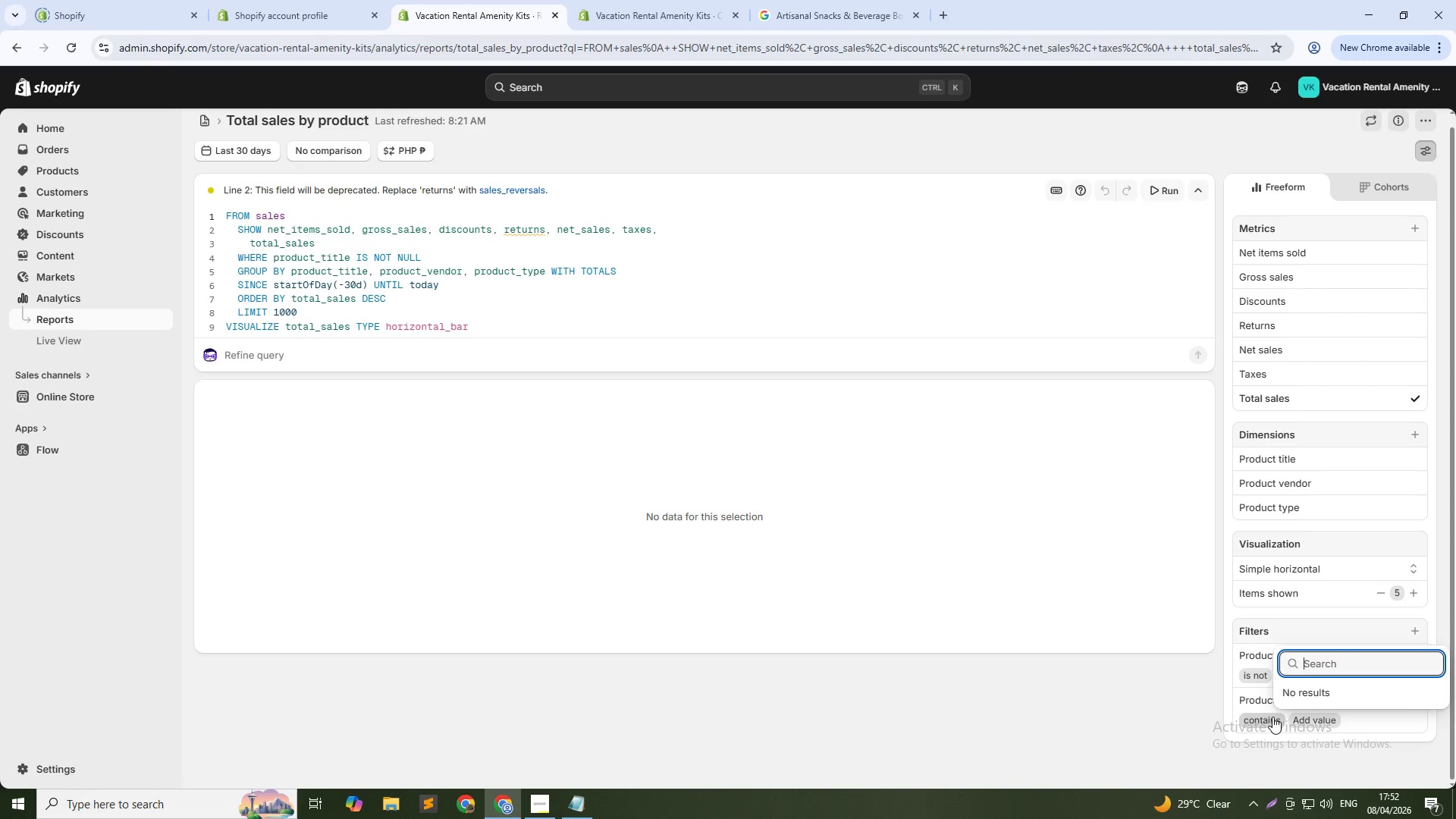 
left_click([1271, 717])
 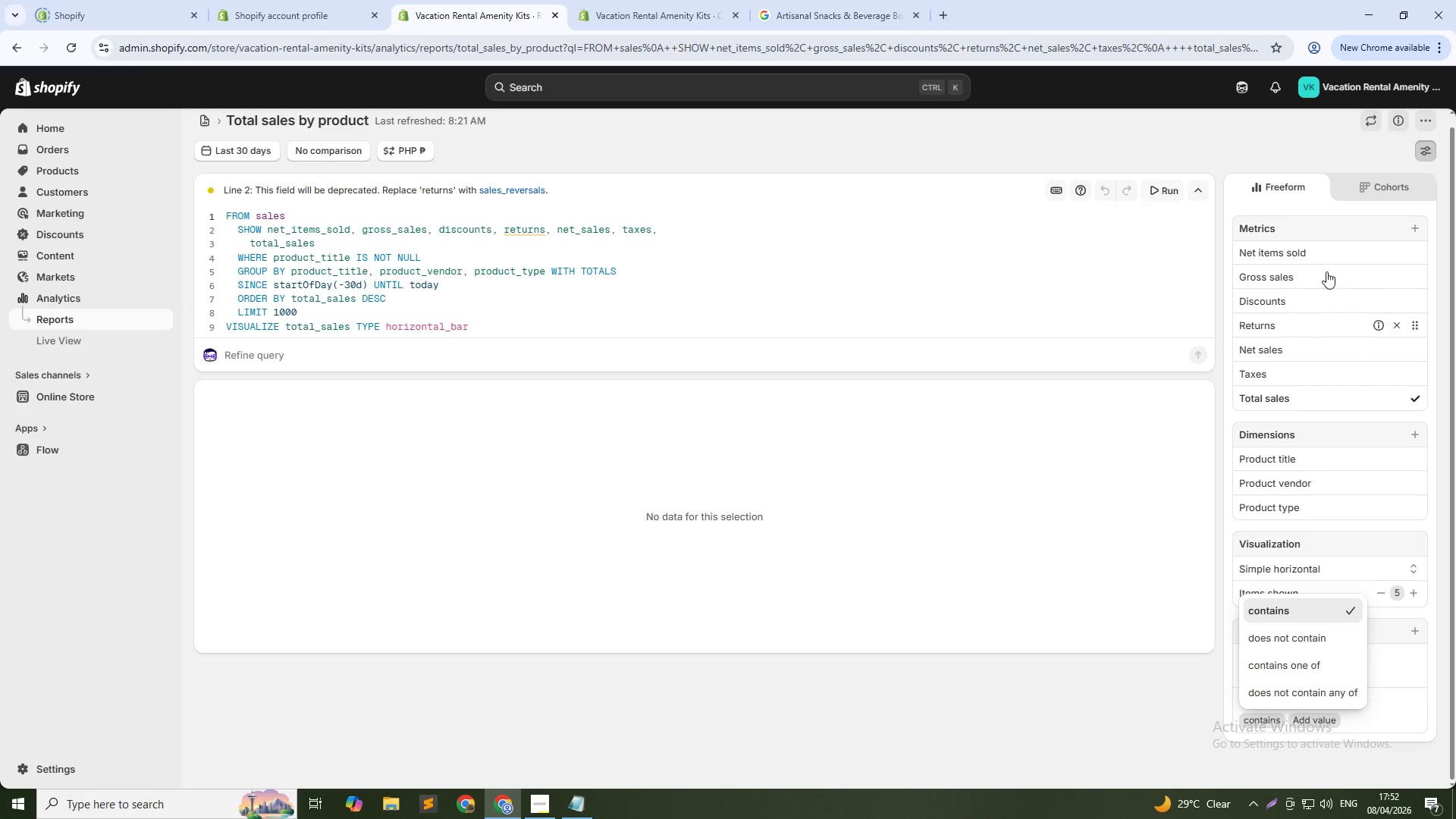 
scroll: coordinate [1367, 398], scroll_direction: up, amount: 3.0
 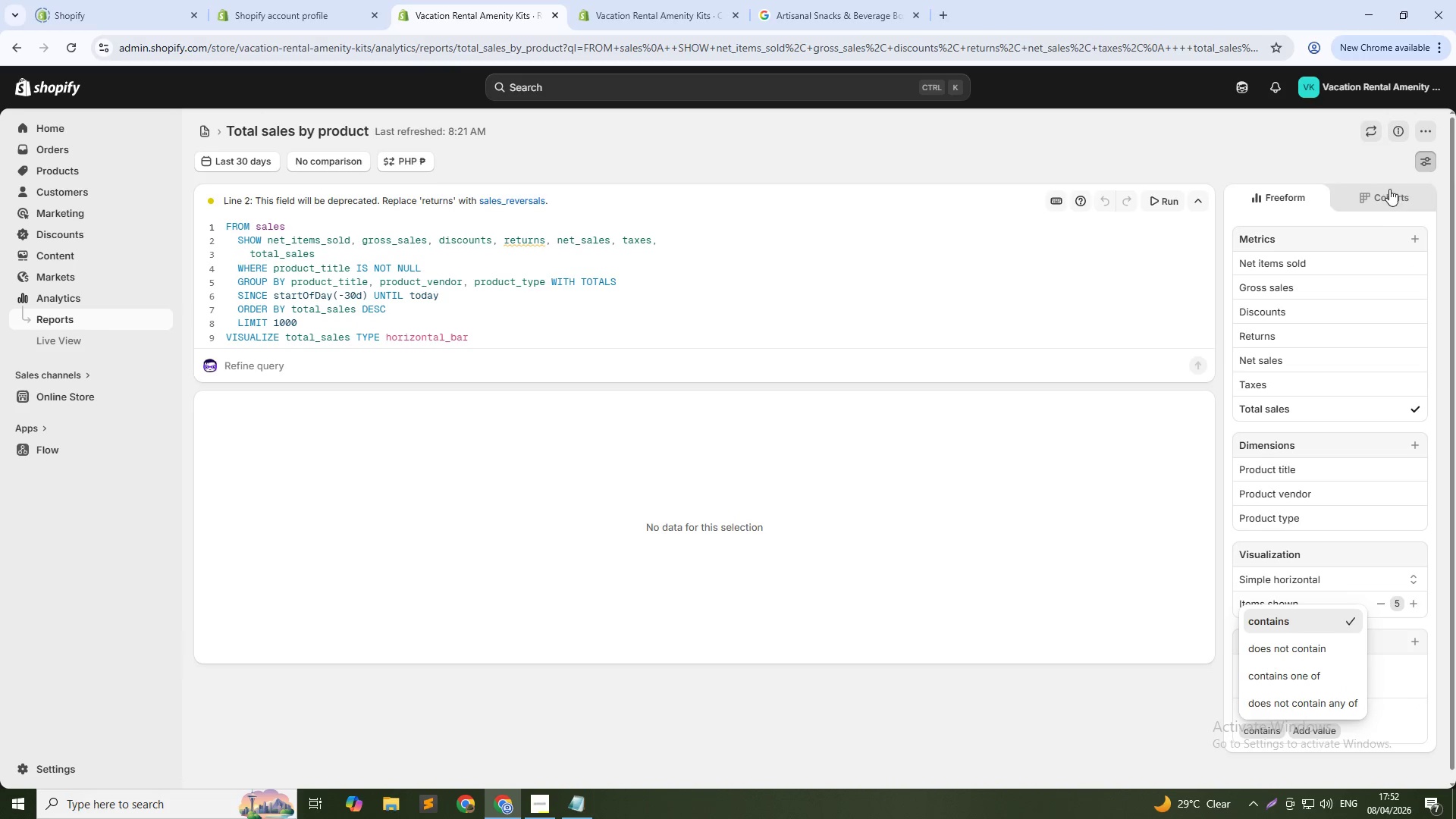 
left_click([1382, 199])
 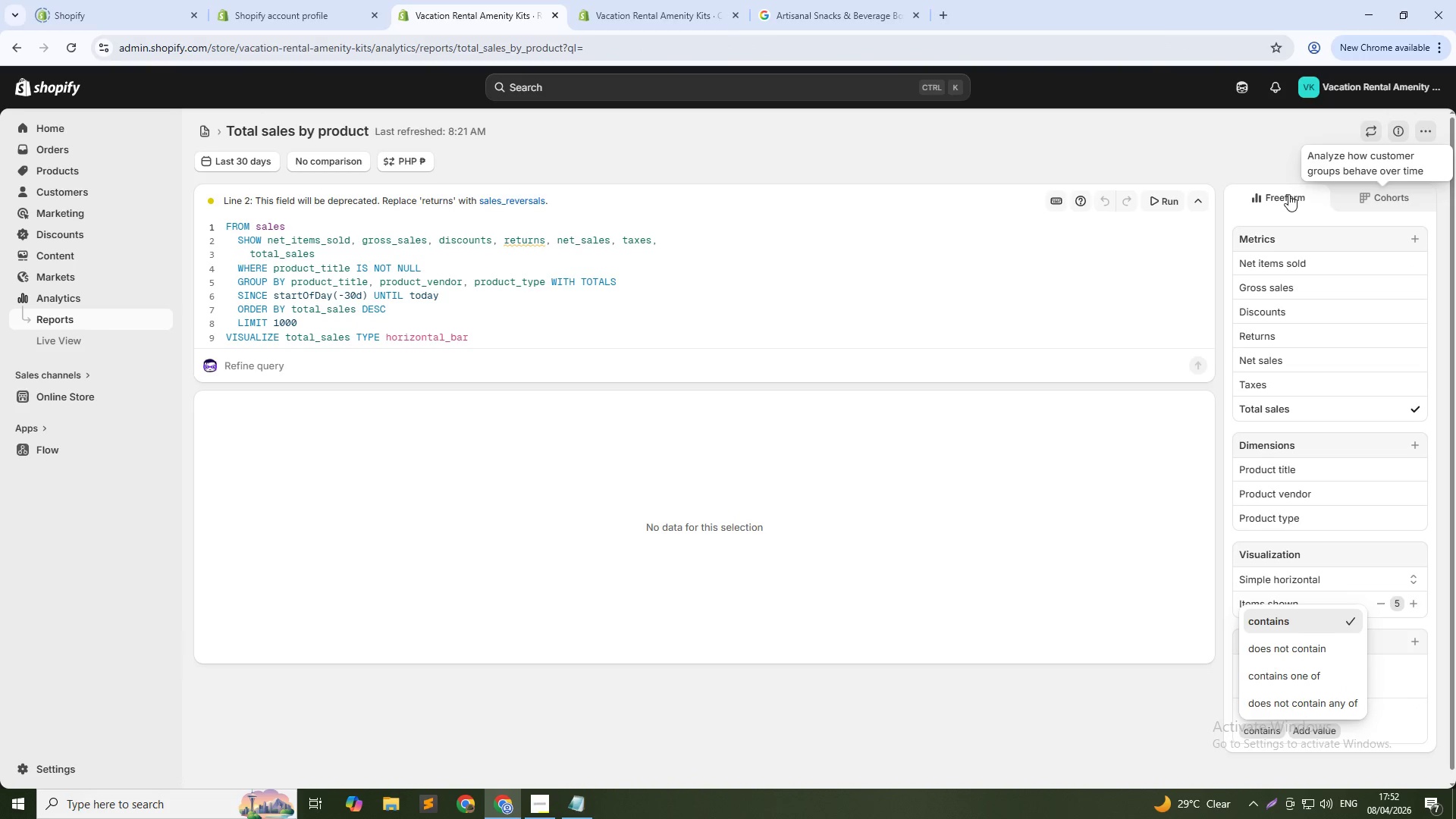 
left_click([1288, 194])
 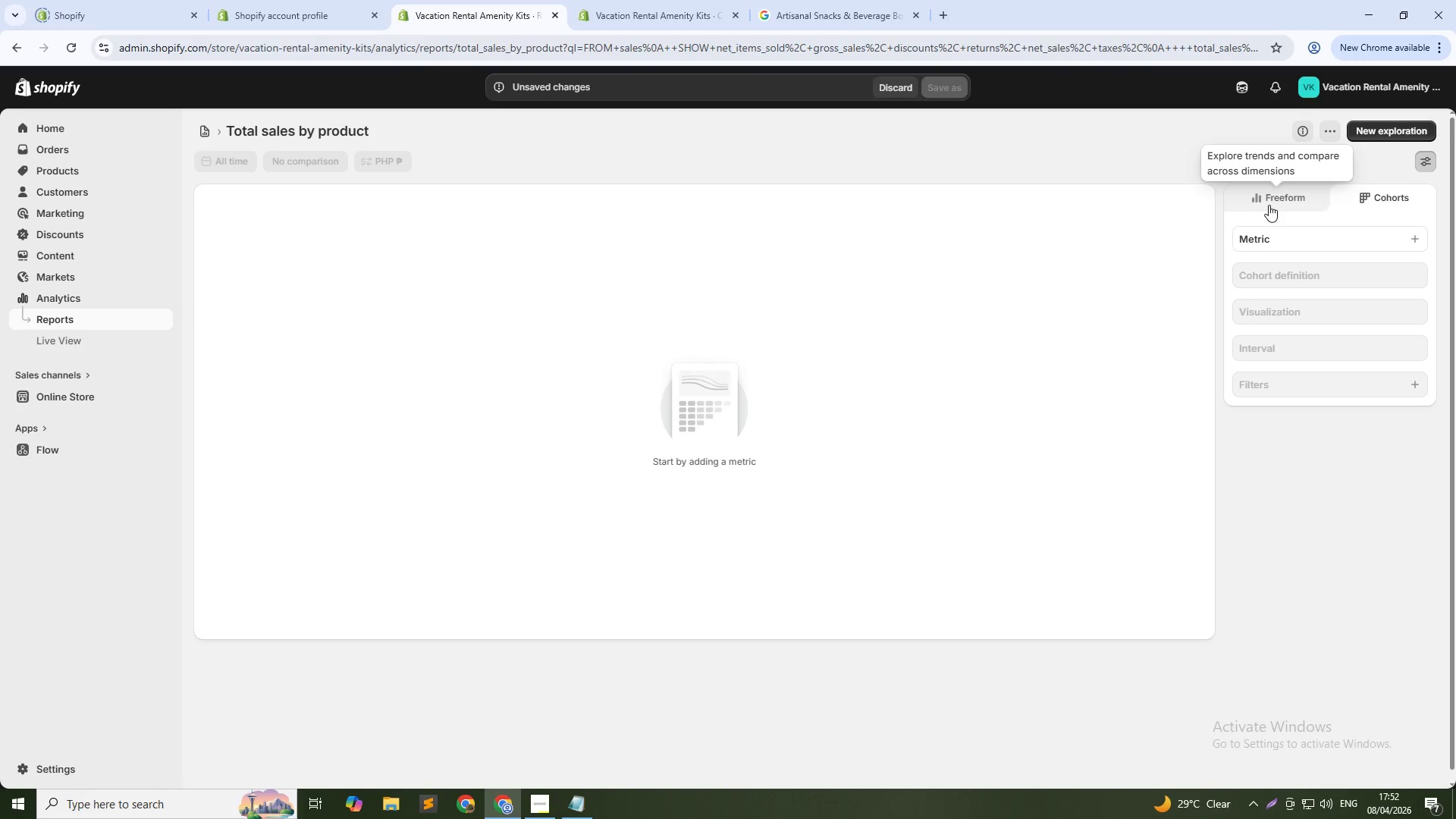 
left_click([1283, 193])
 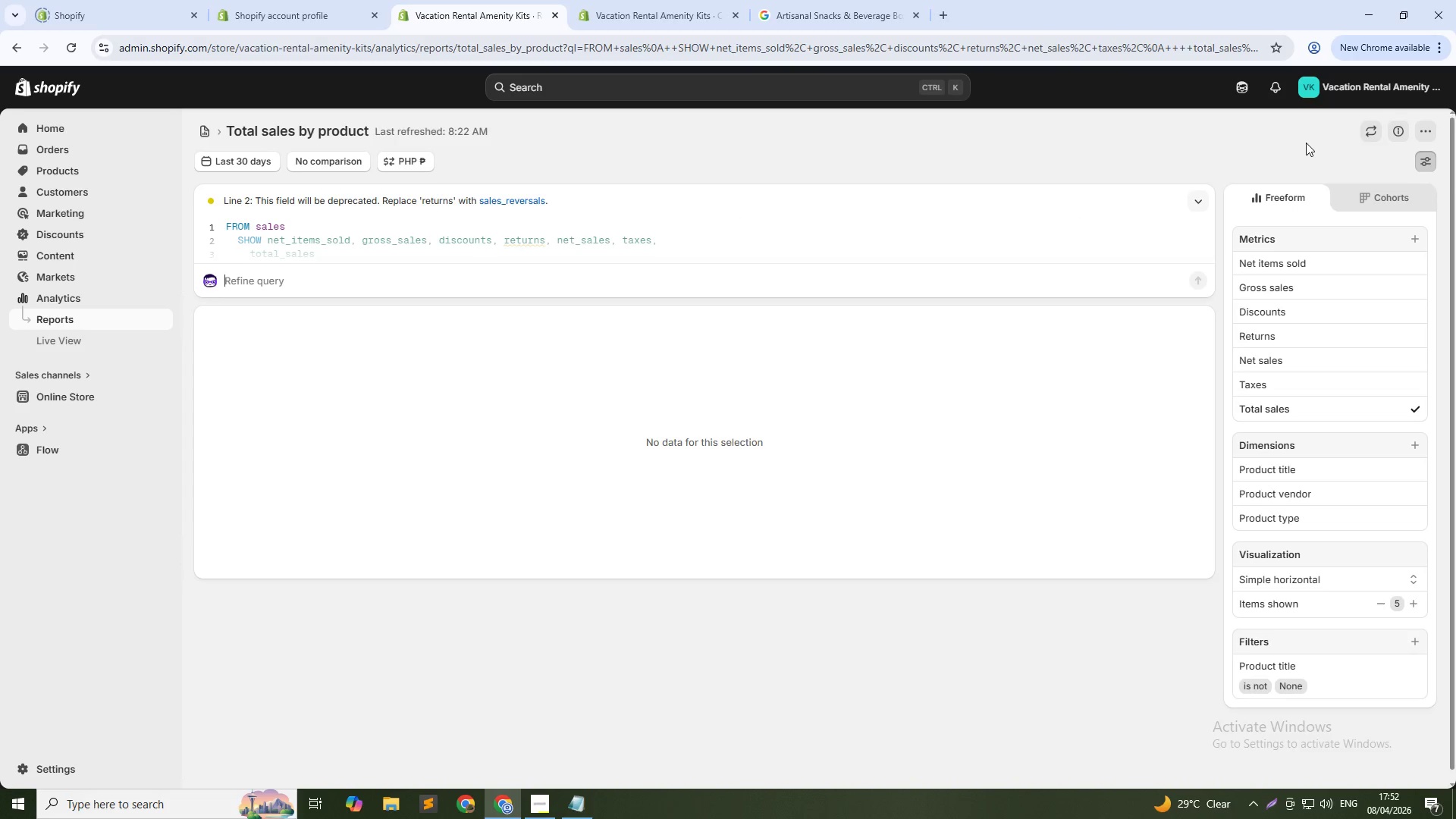 
left_click([1399, 195])
 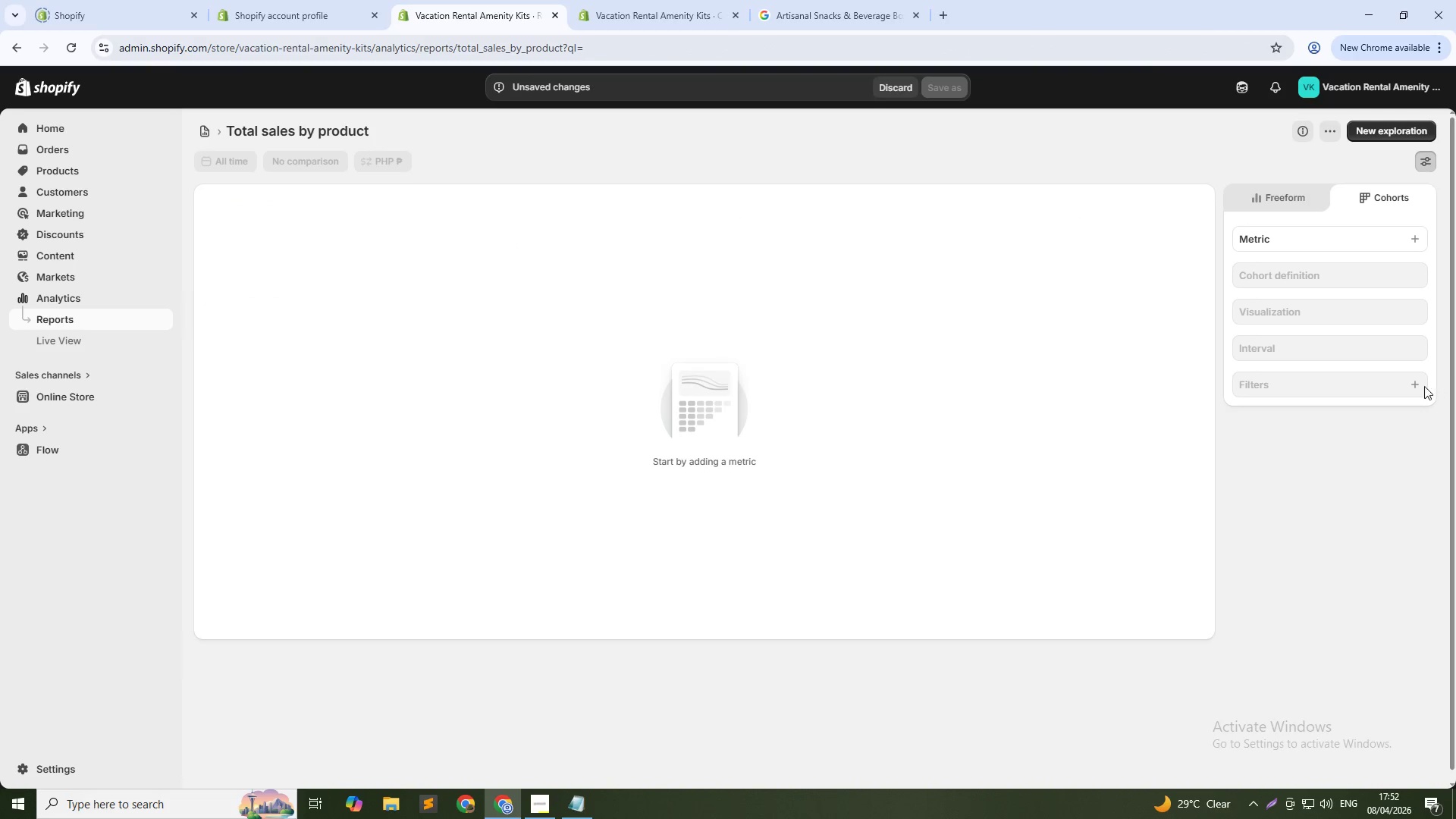 
left_click([1379, 399])
 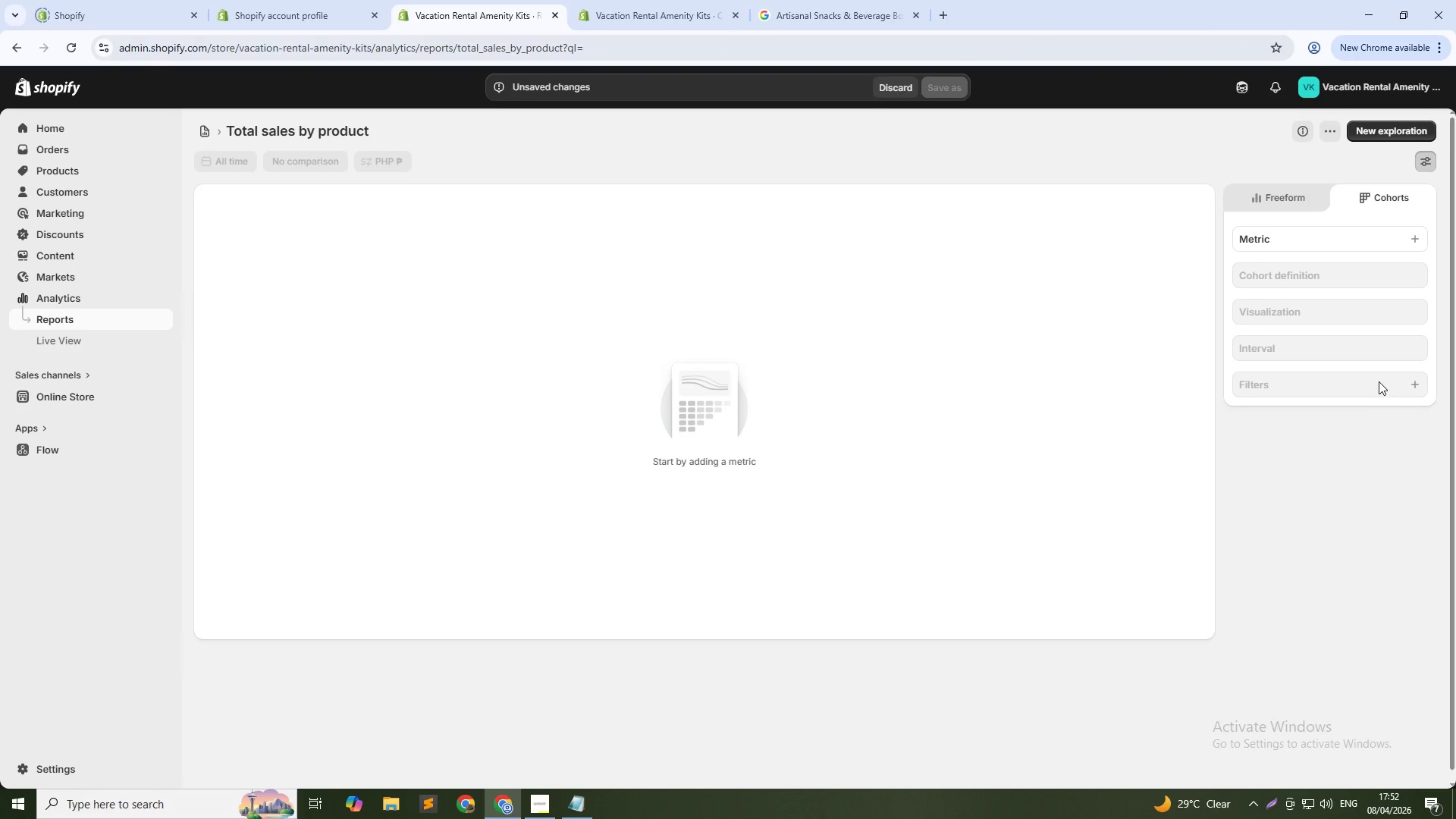 
left_click([1379, 381])
 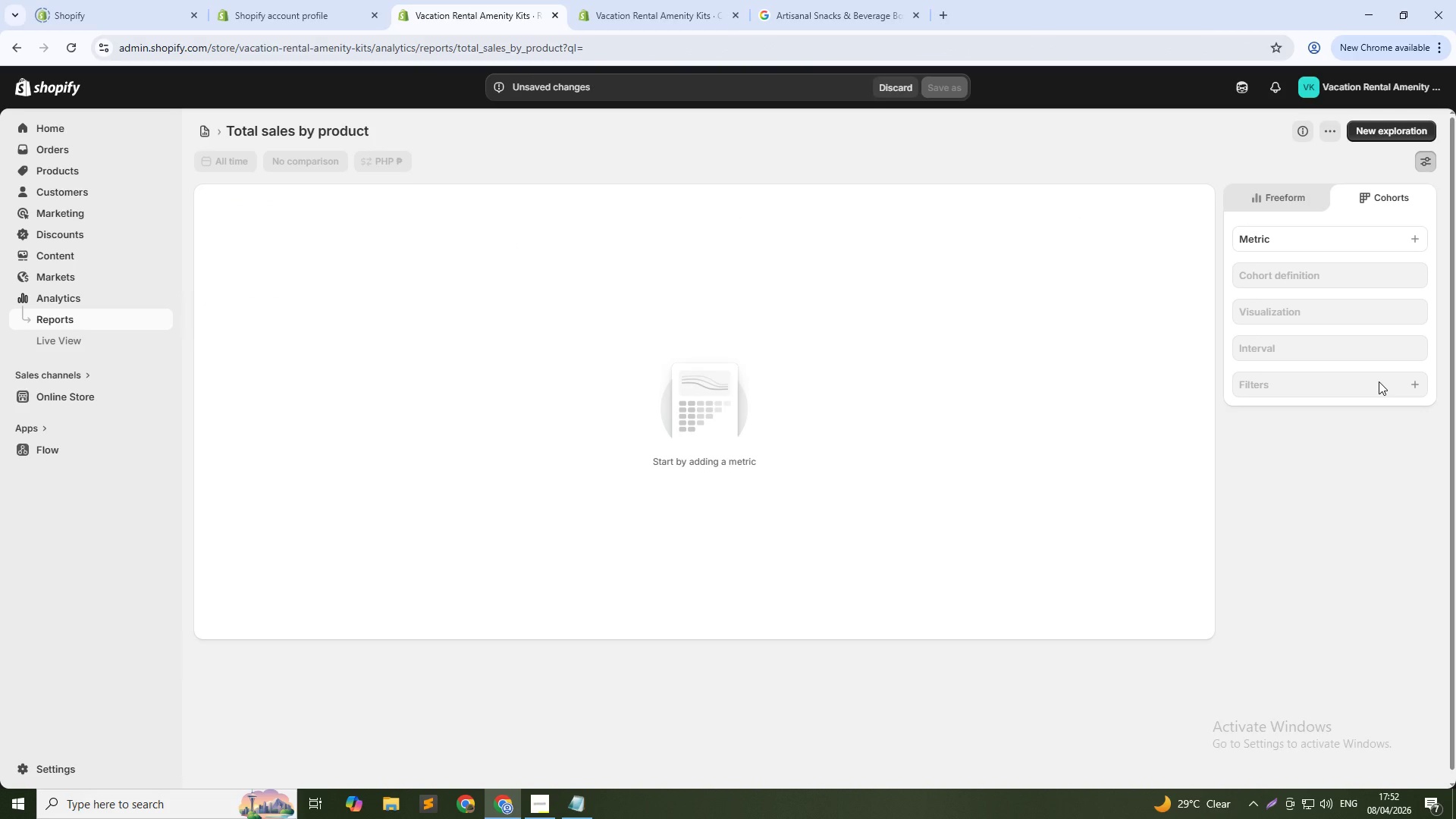 
double_click([1379, 381])
 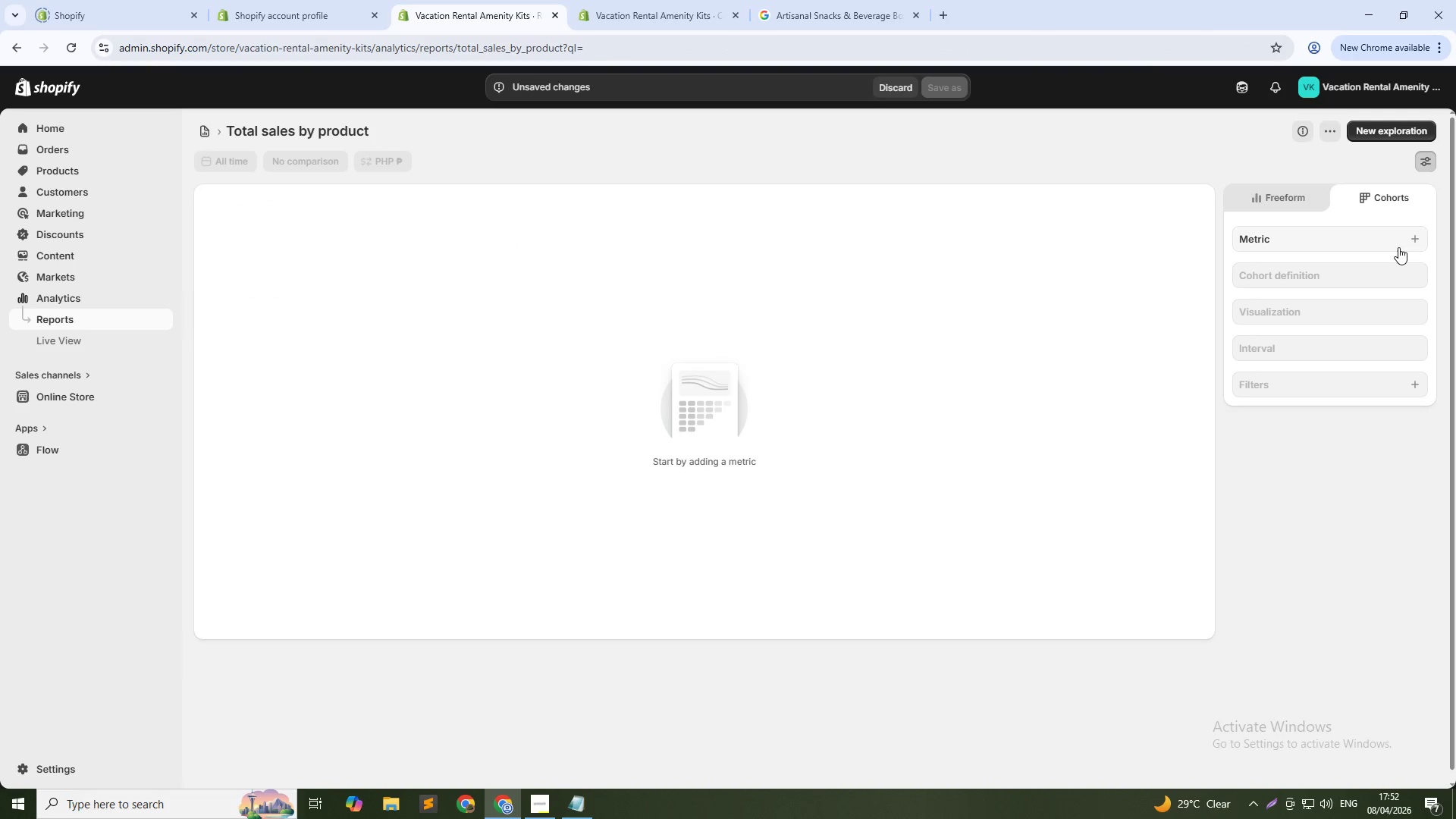 
left_click([1402, 233])
 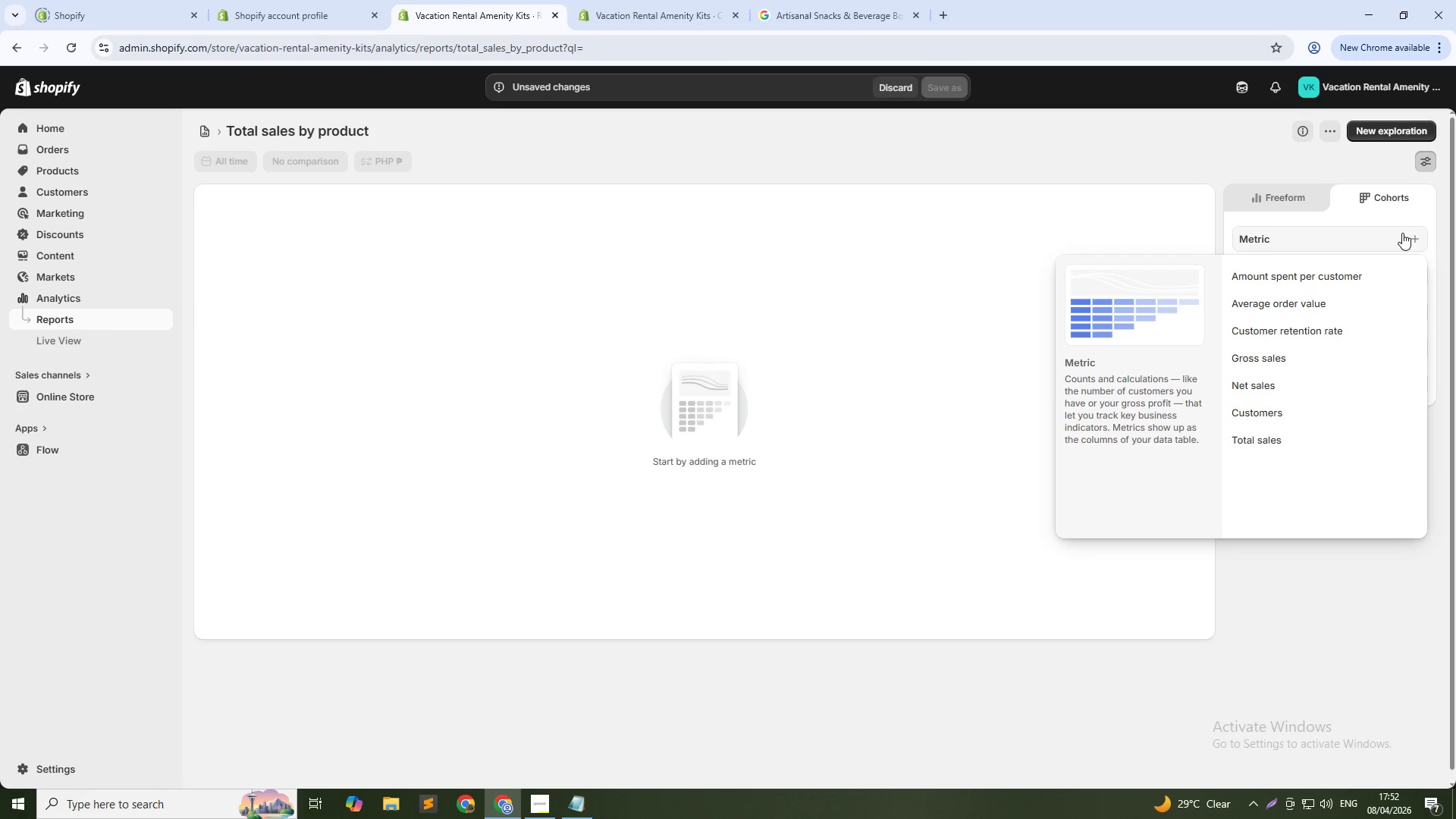 
left_click([1320, 587])
 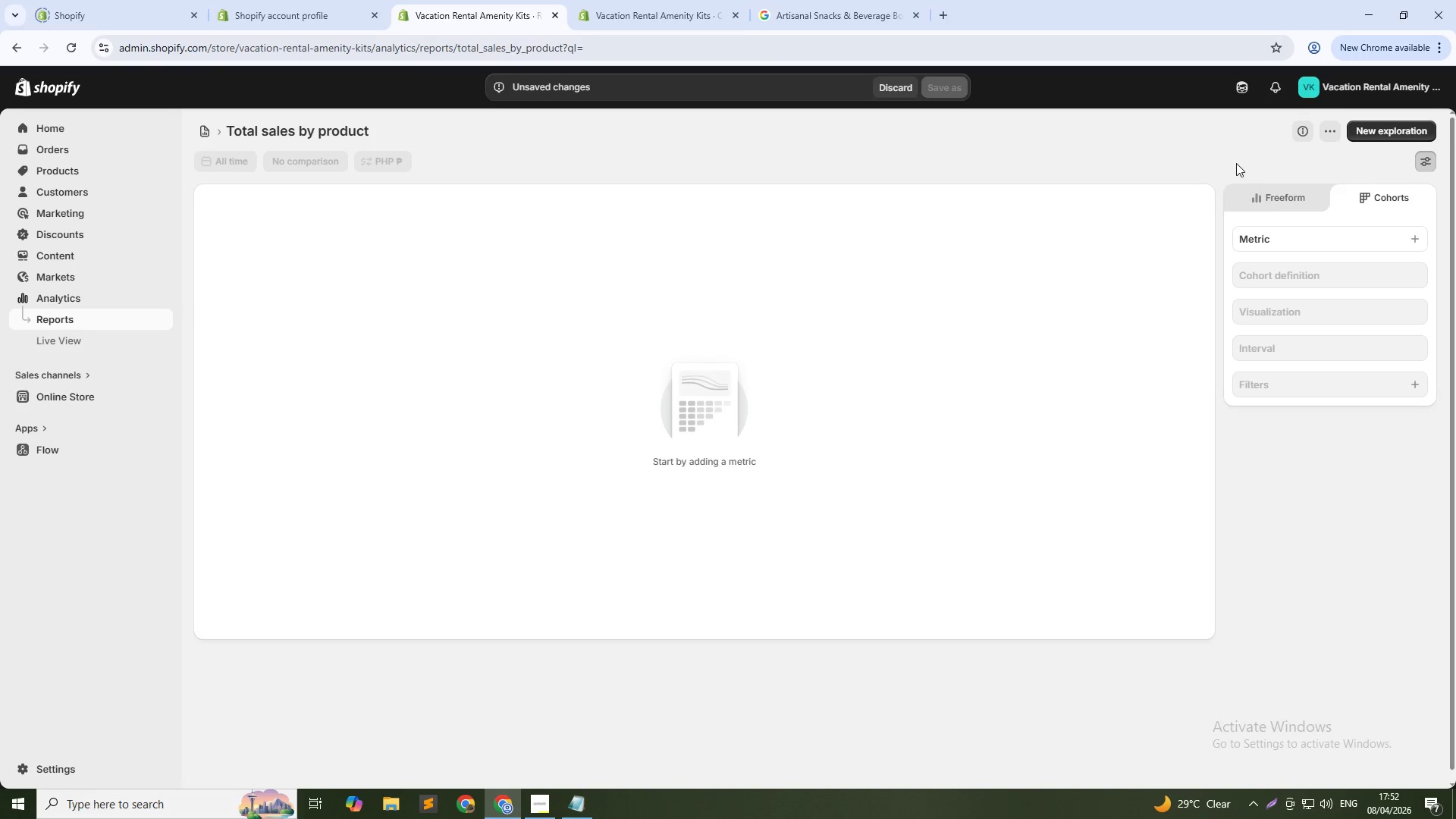 
left_click([1269, 202])
 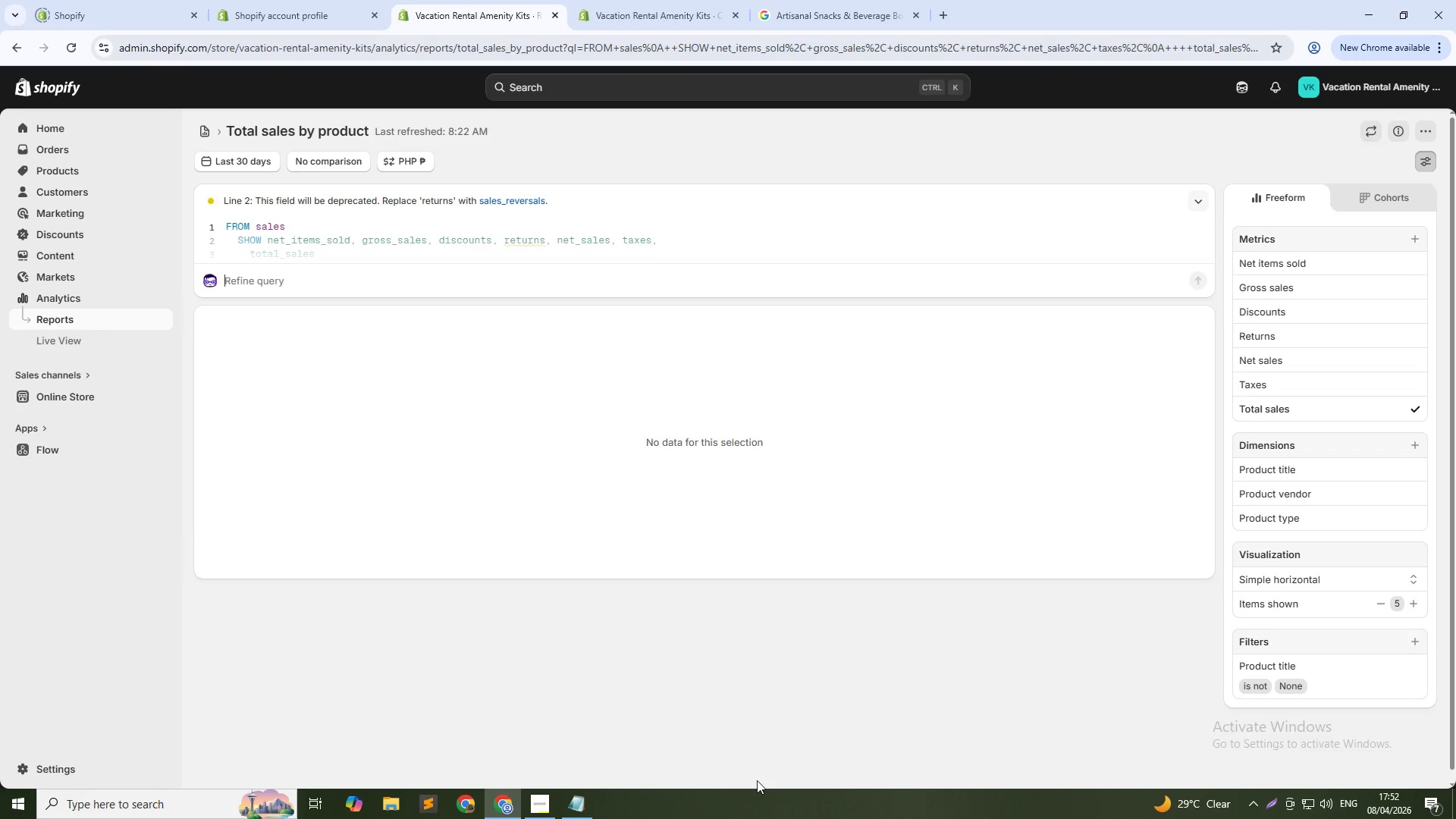 
wait(10.2)
 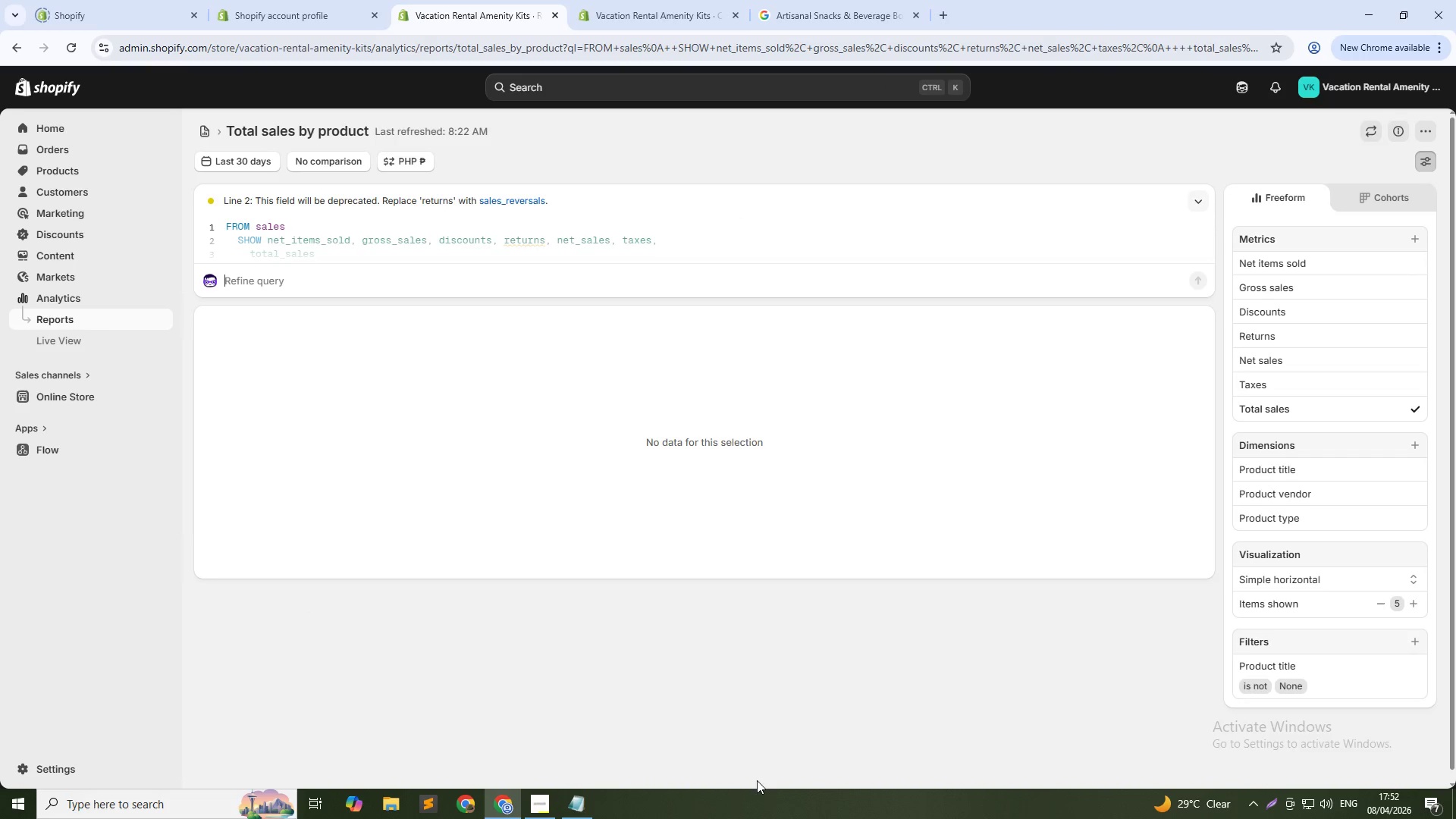 
left_click([1306, 469])
 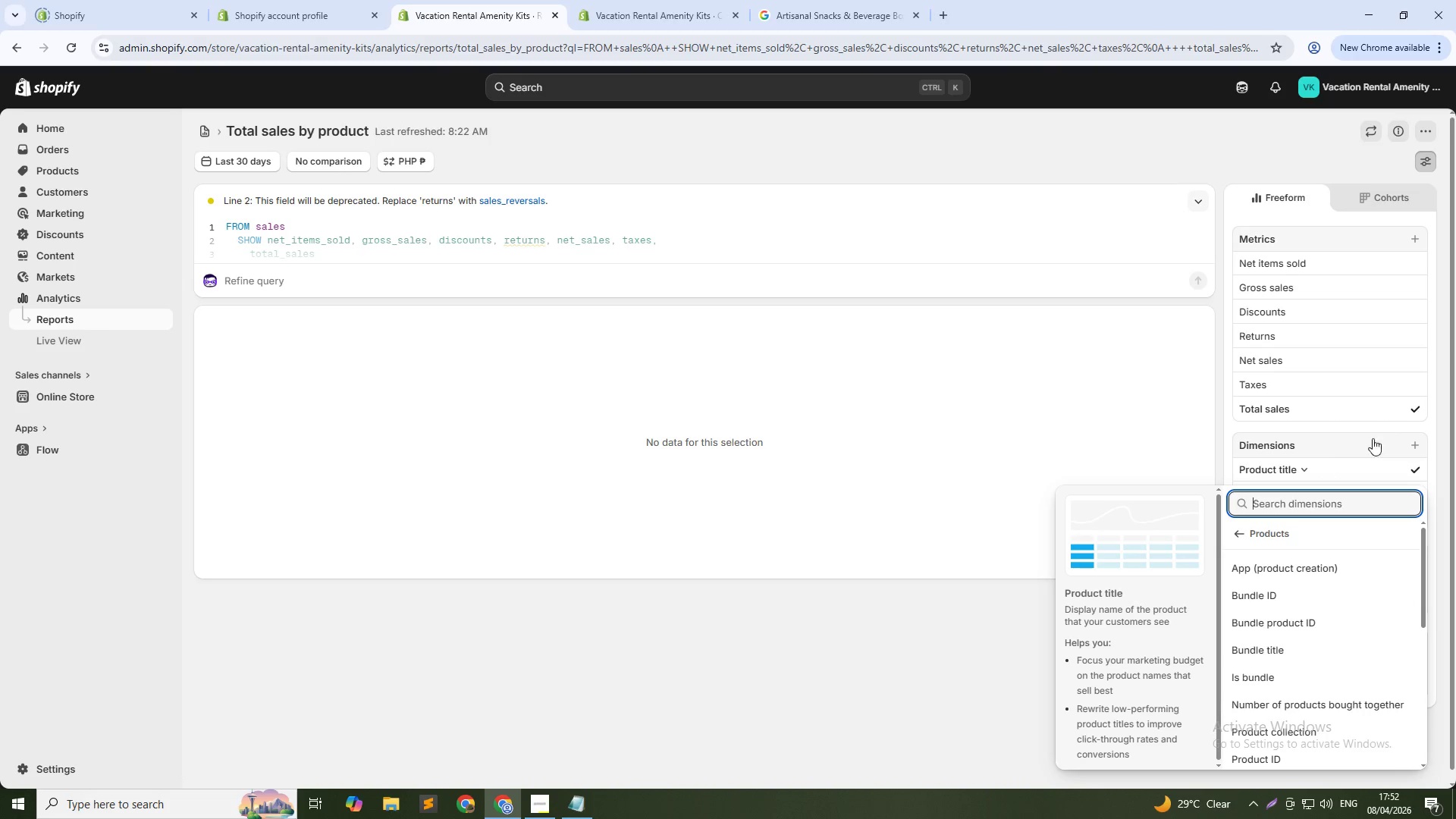 
left_click([1442, 444])
 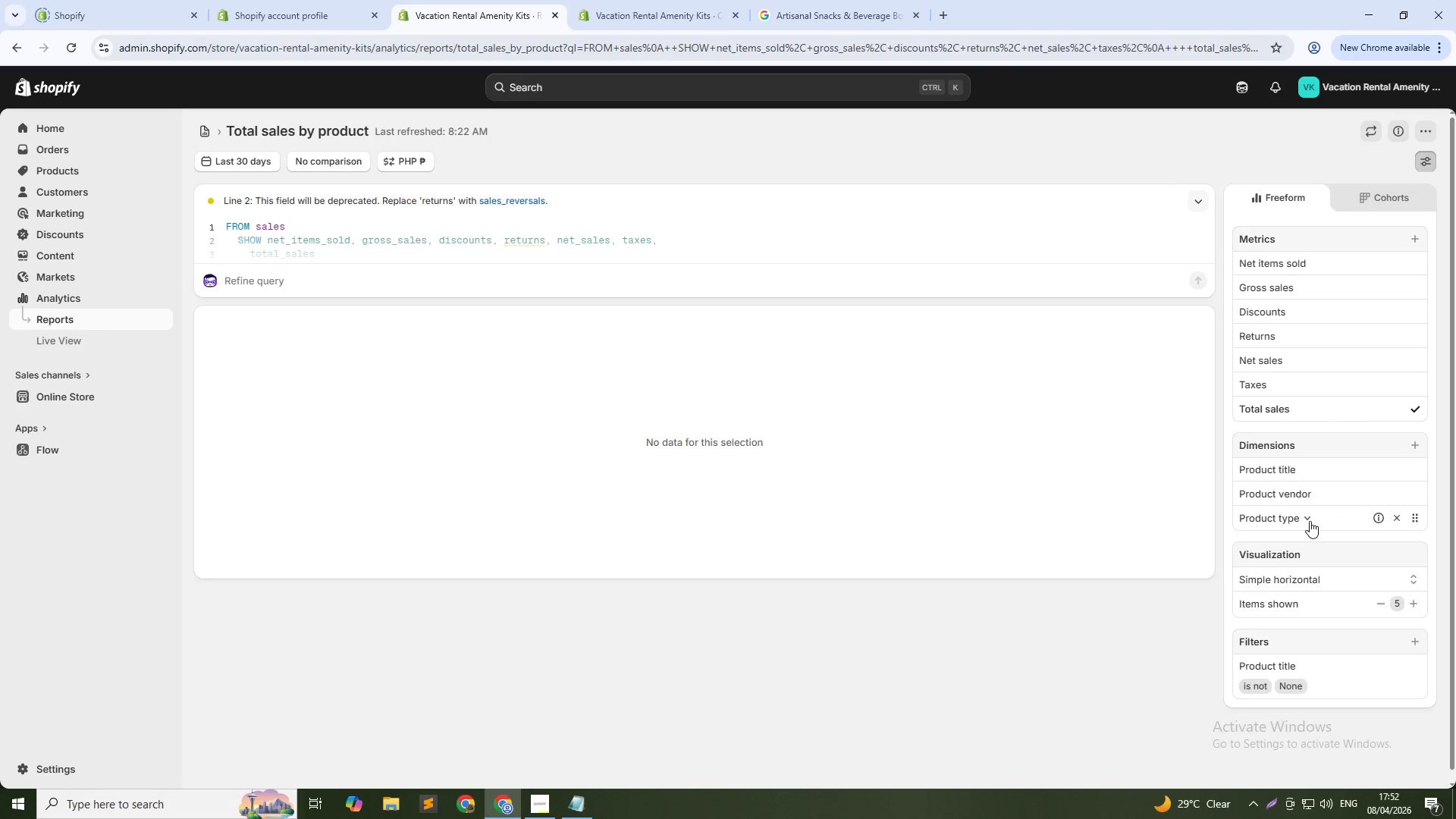 
left_click([1310, 521])
 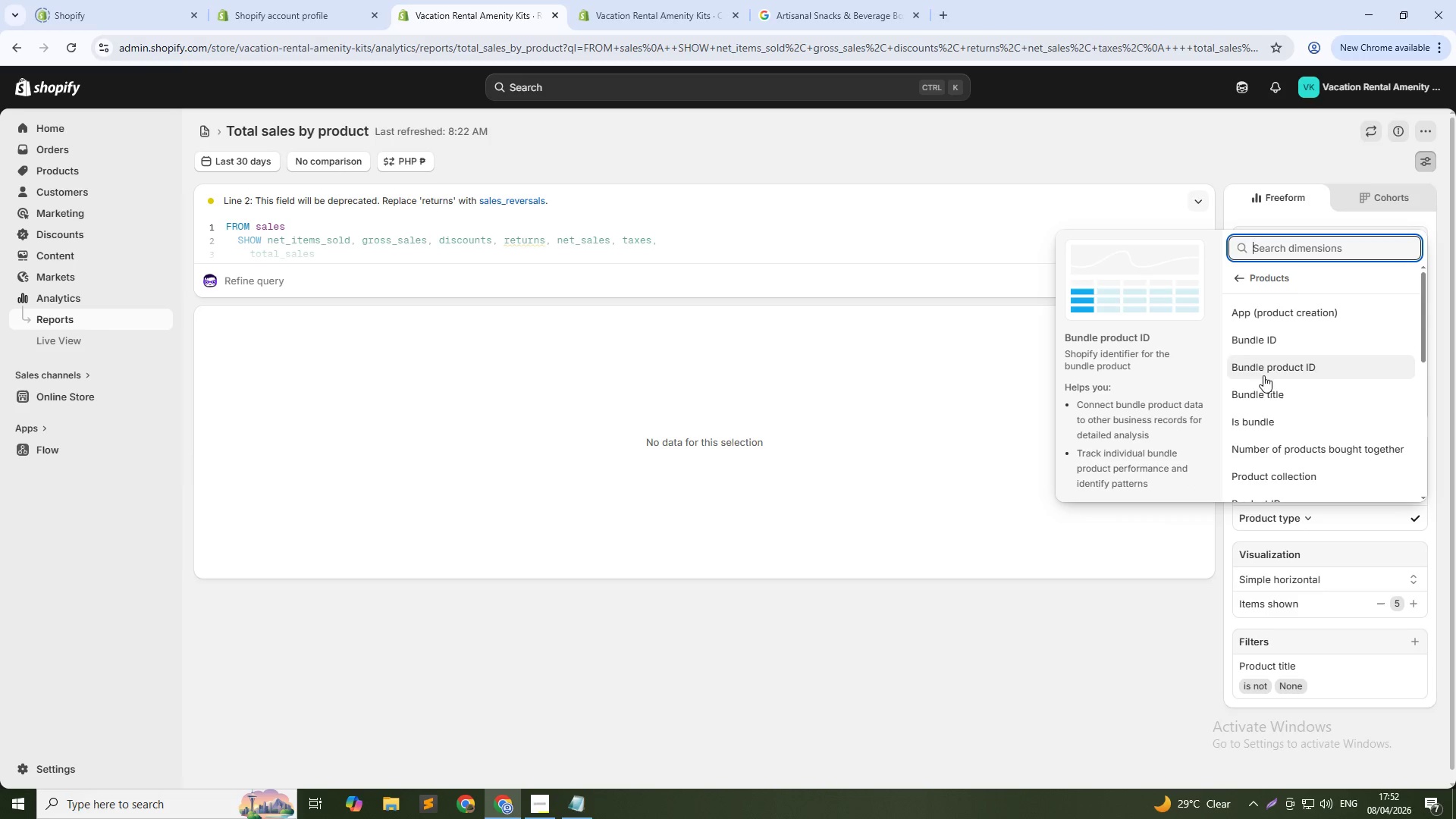 
scroll: coordinate [1276, 437], scroll_direction: down, amount: 2.0
 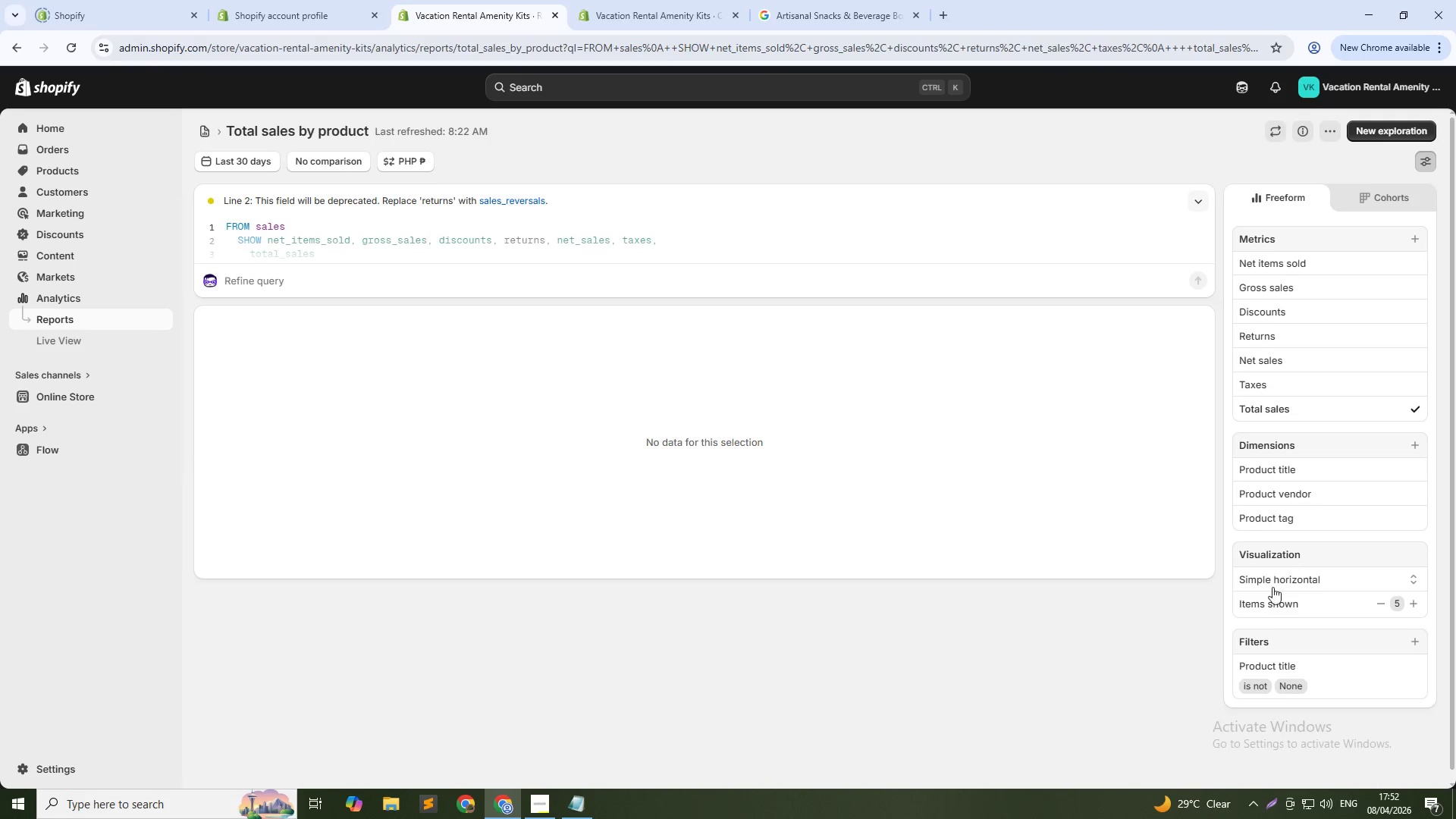 
mouse_move([1251, 536])
 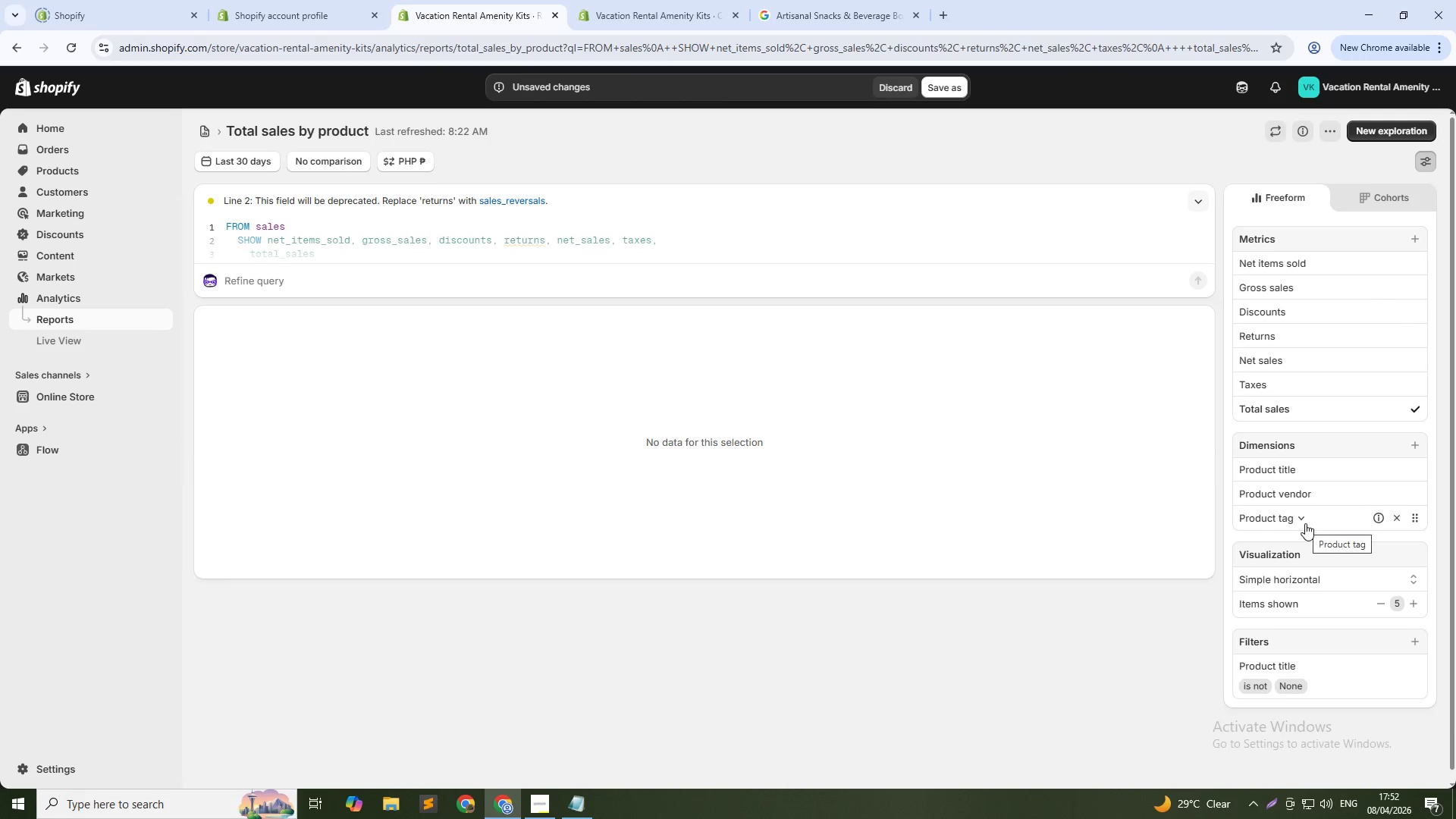 
left_click([1304, 516])
 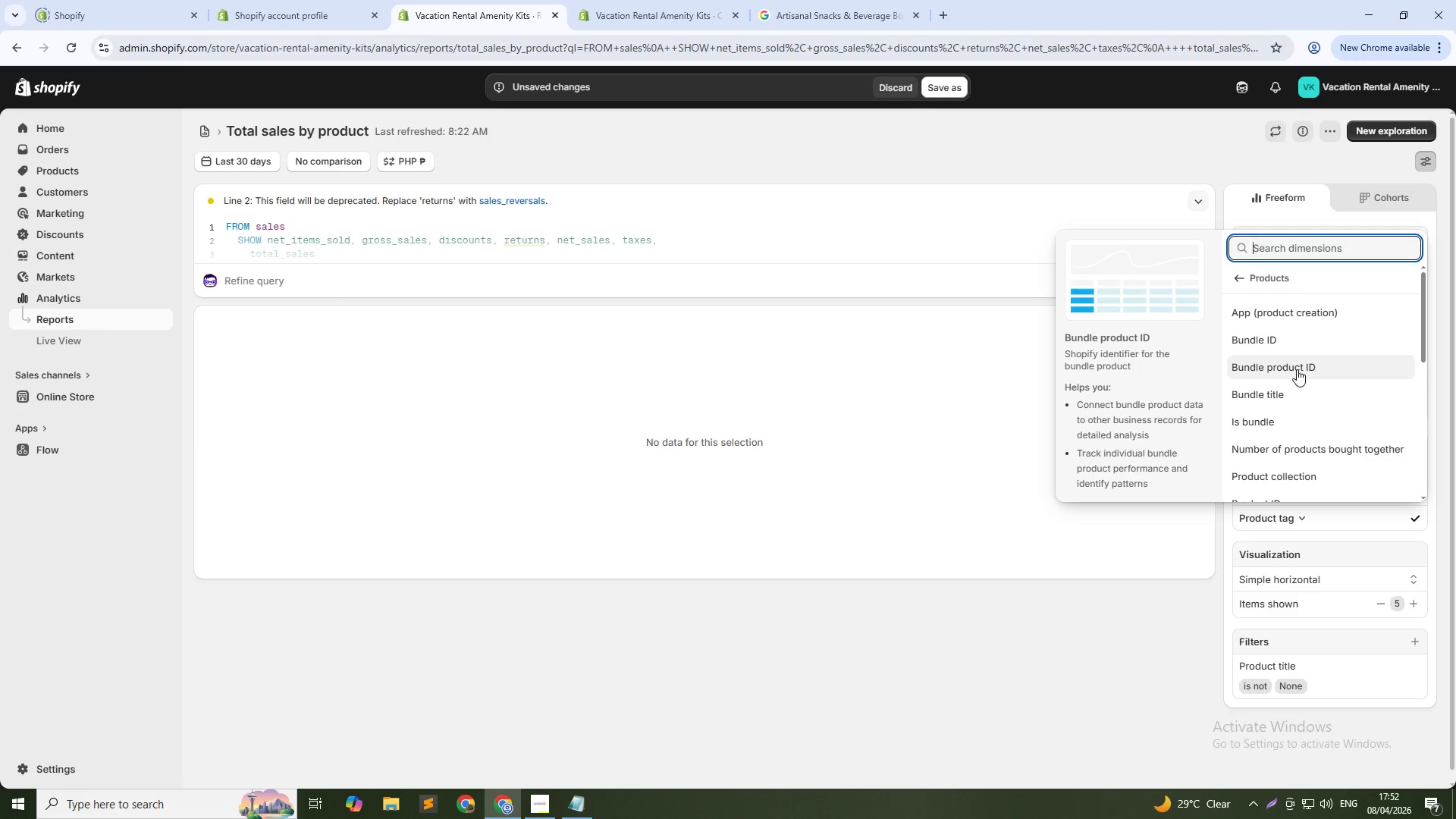 
scroll: coordinate [1295, 369], scroll_direction: up, amount: 1.0
 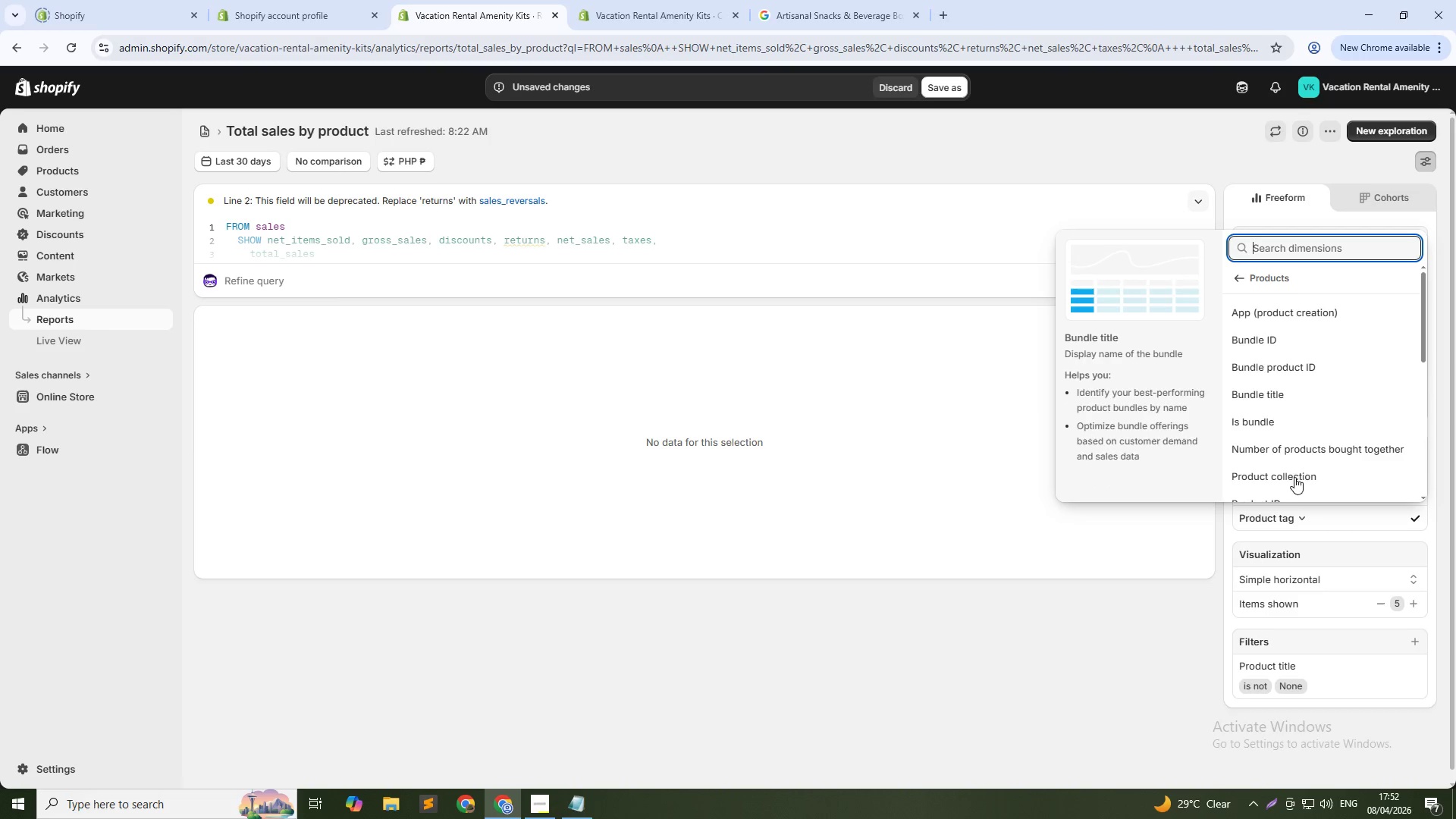 
scroll: coordinate [1299, 475], scroll_direction: down, amount: 2.0
 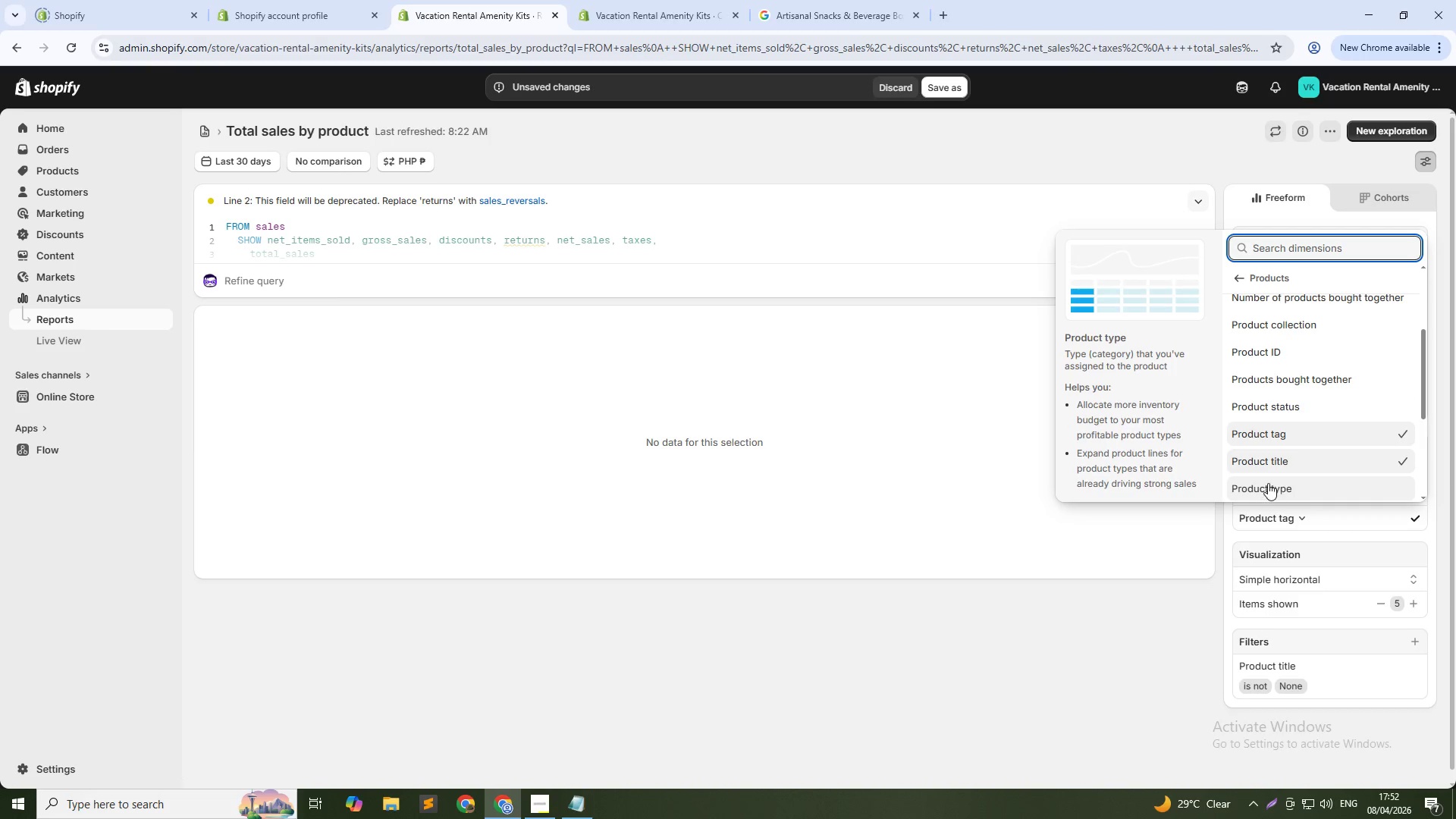 
left_click([1268, 479])
 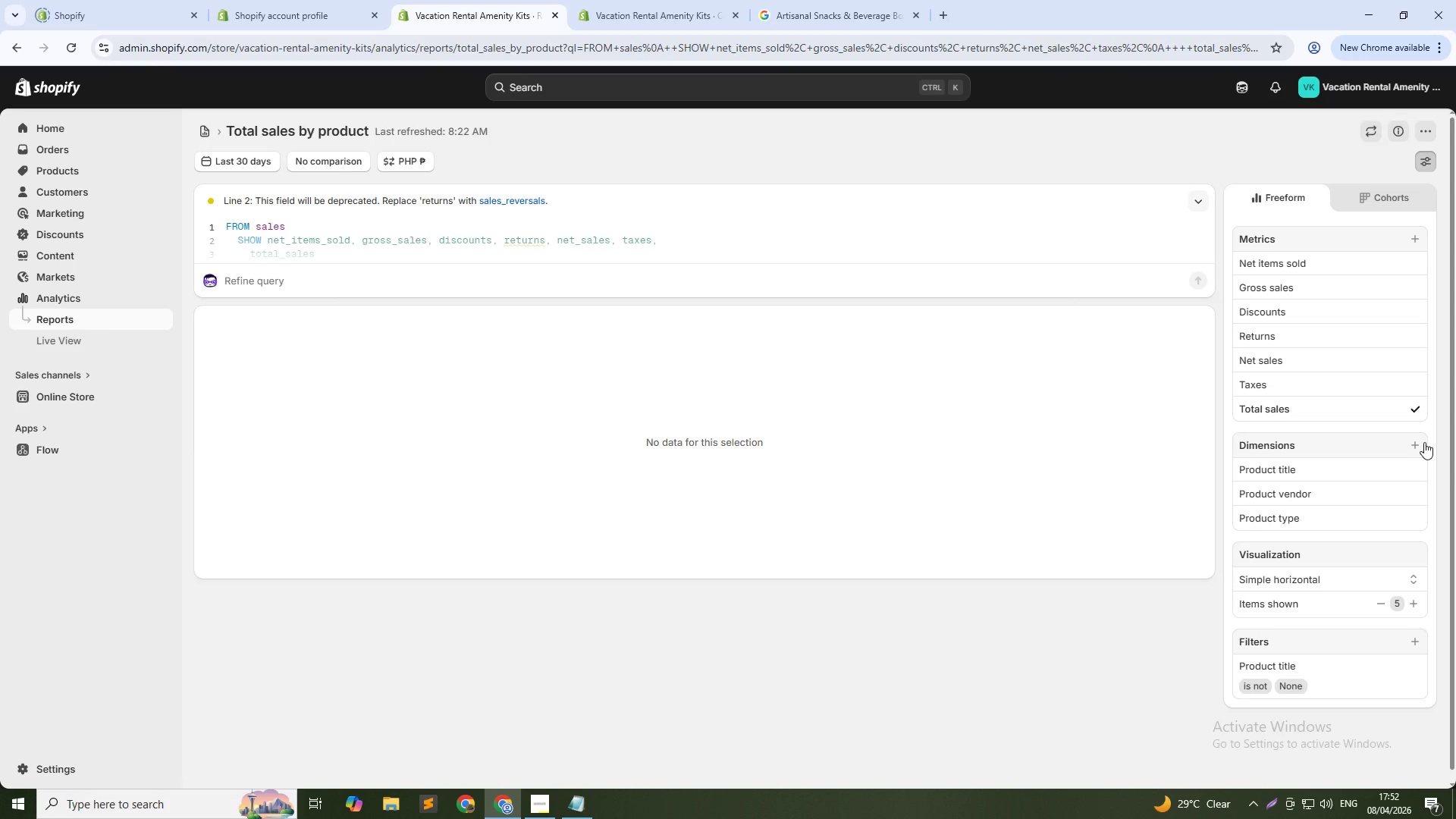 
left_click([1417, 443])
 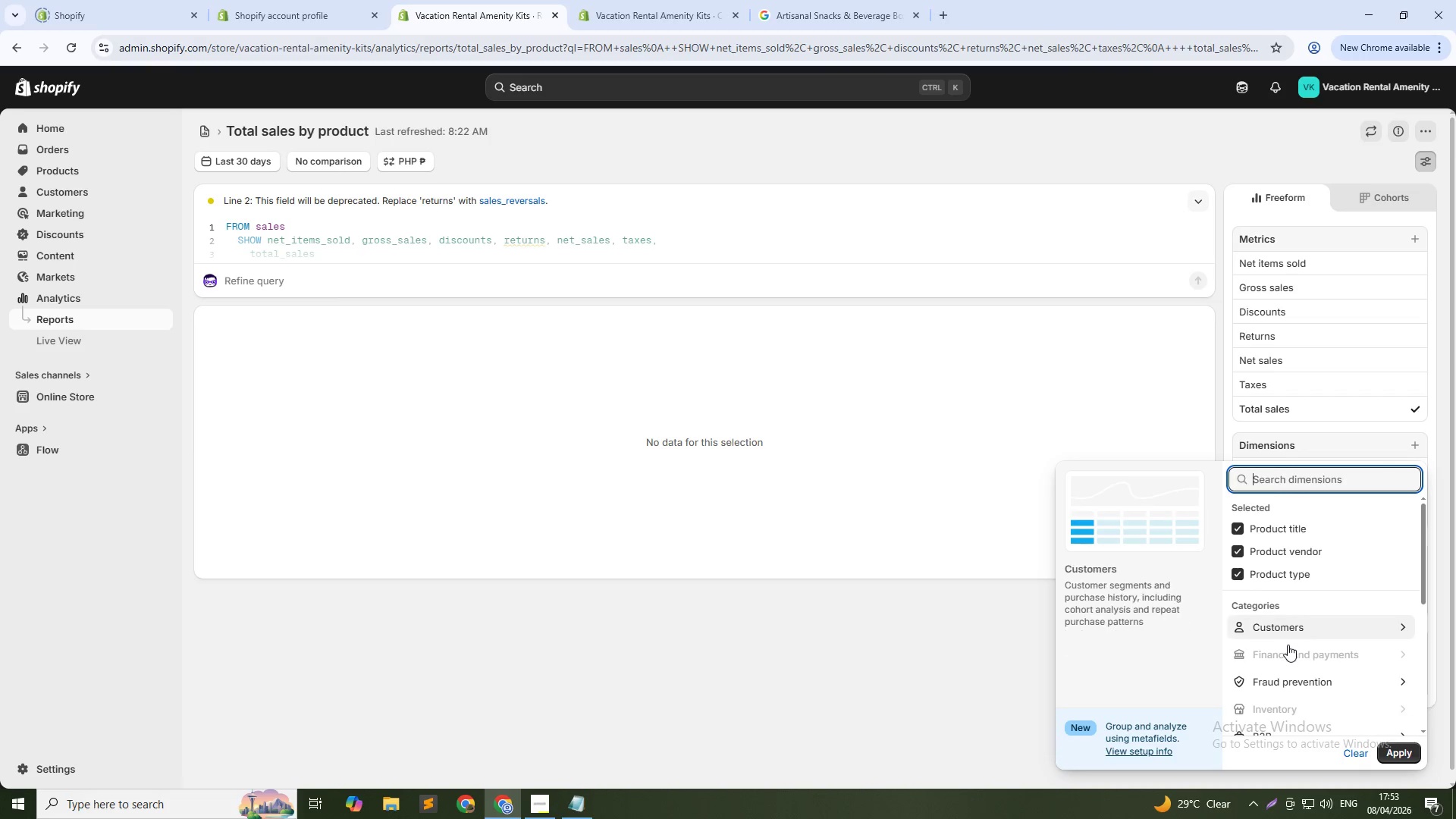 
scroll: coordinate [1301, 669], scroll_direction: down, amount: 2.0
 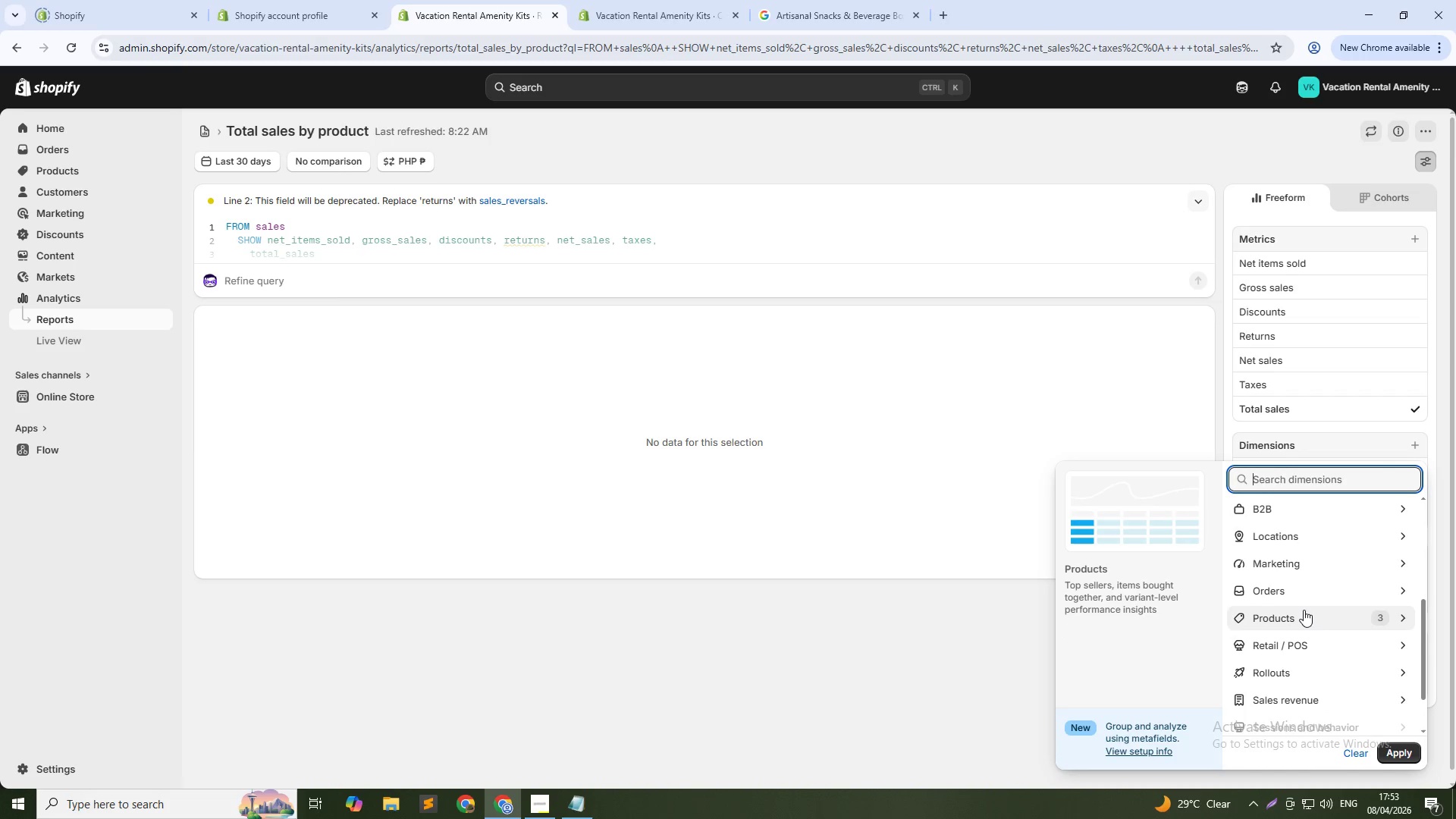 
left_click([1304, 610])
 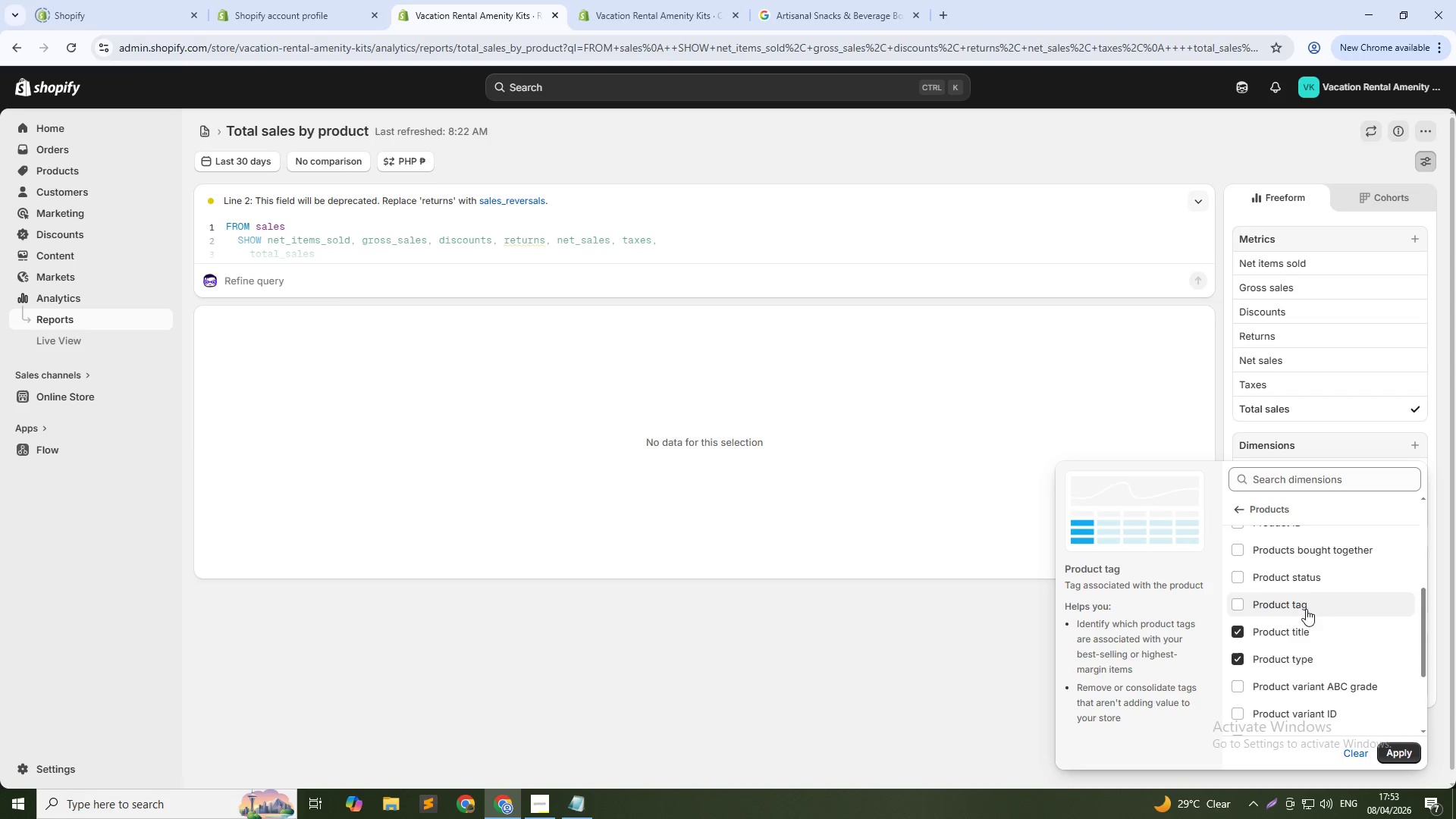 
scroll: coordinate [1318, 620], scroll_direction: down, amount: 1.0
 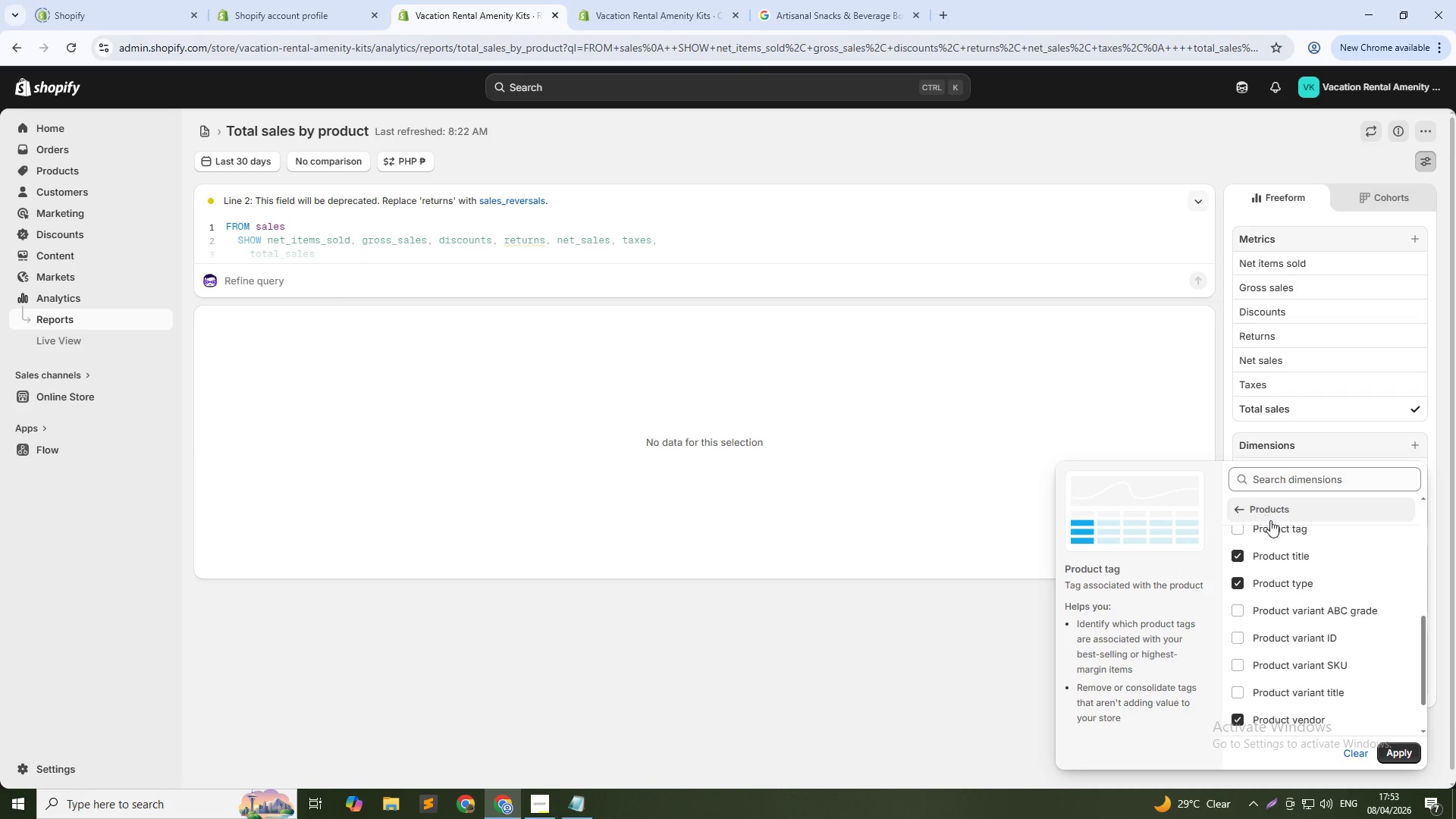 
left_click([1276, 529])
 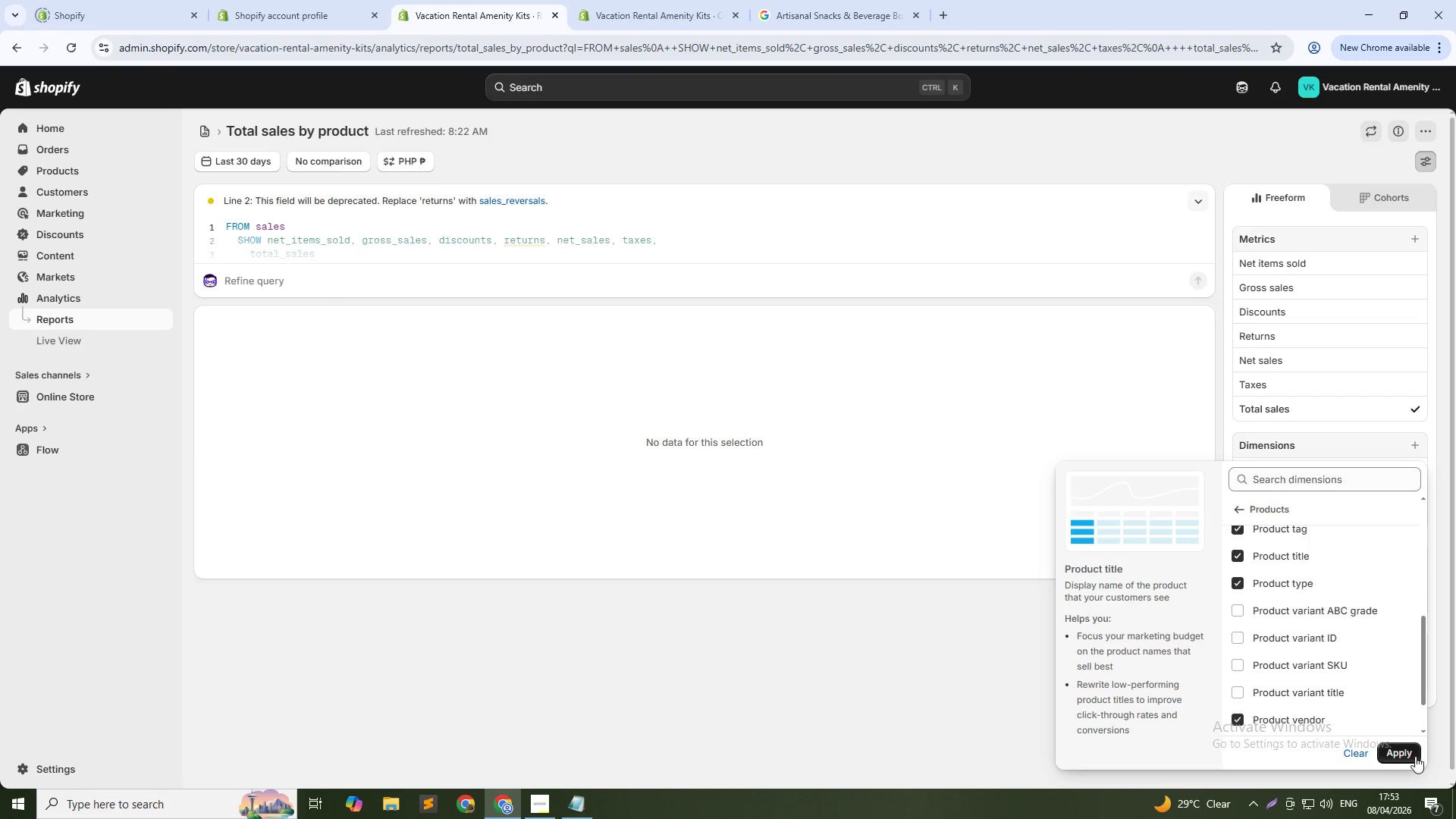 
left_click([1406, 753])
 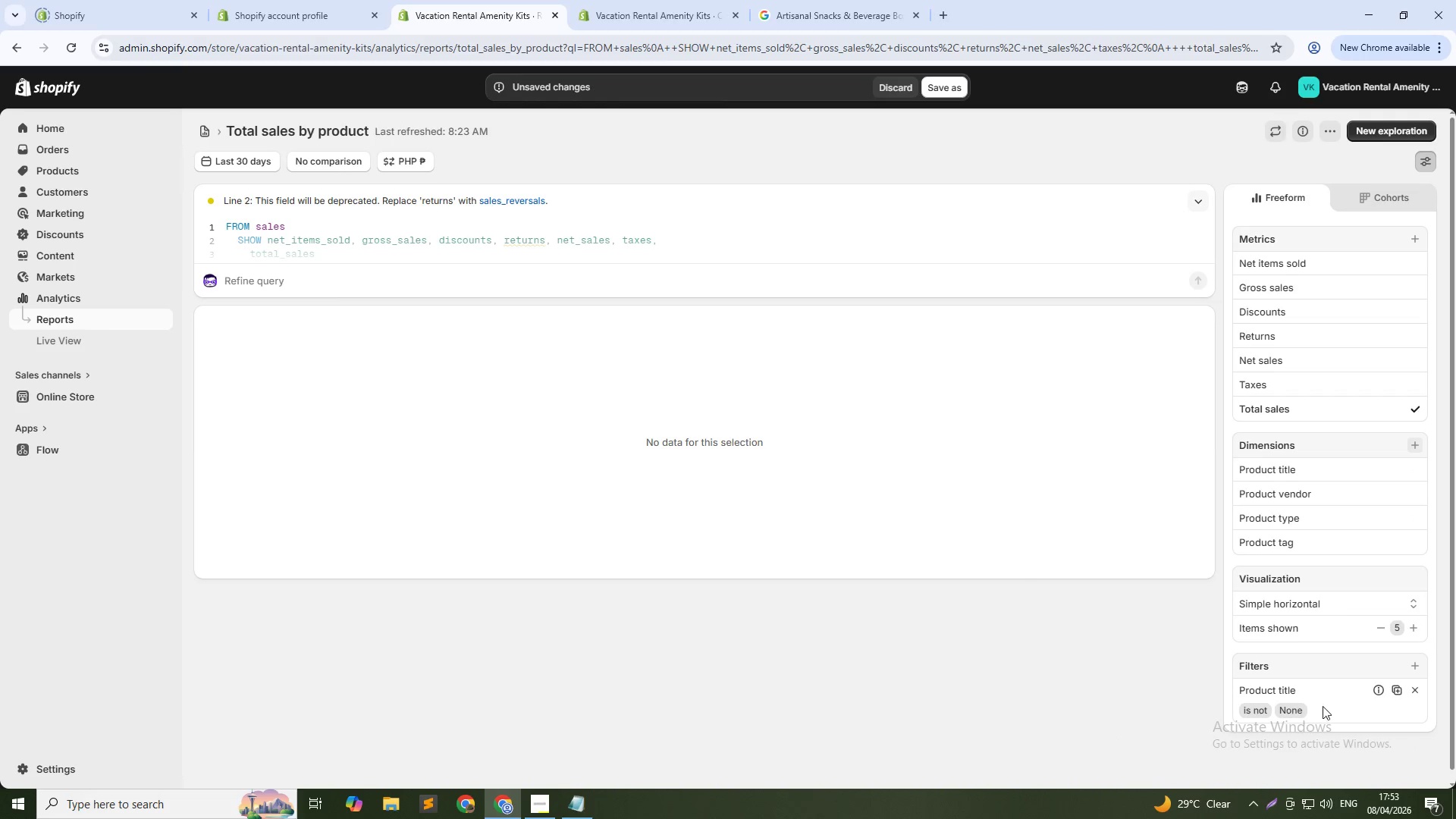 
wait(5.41)
 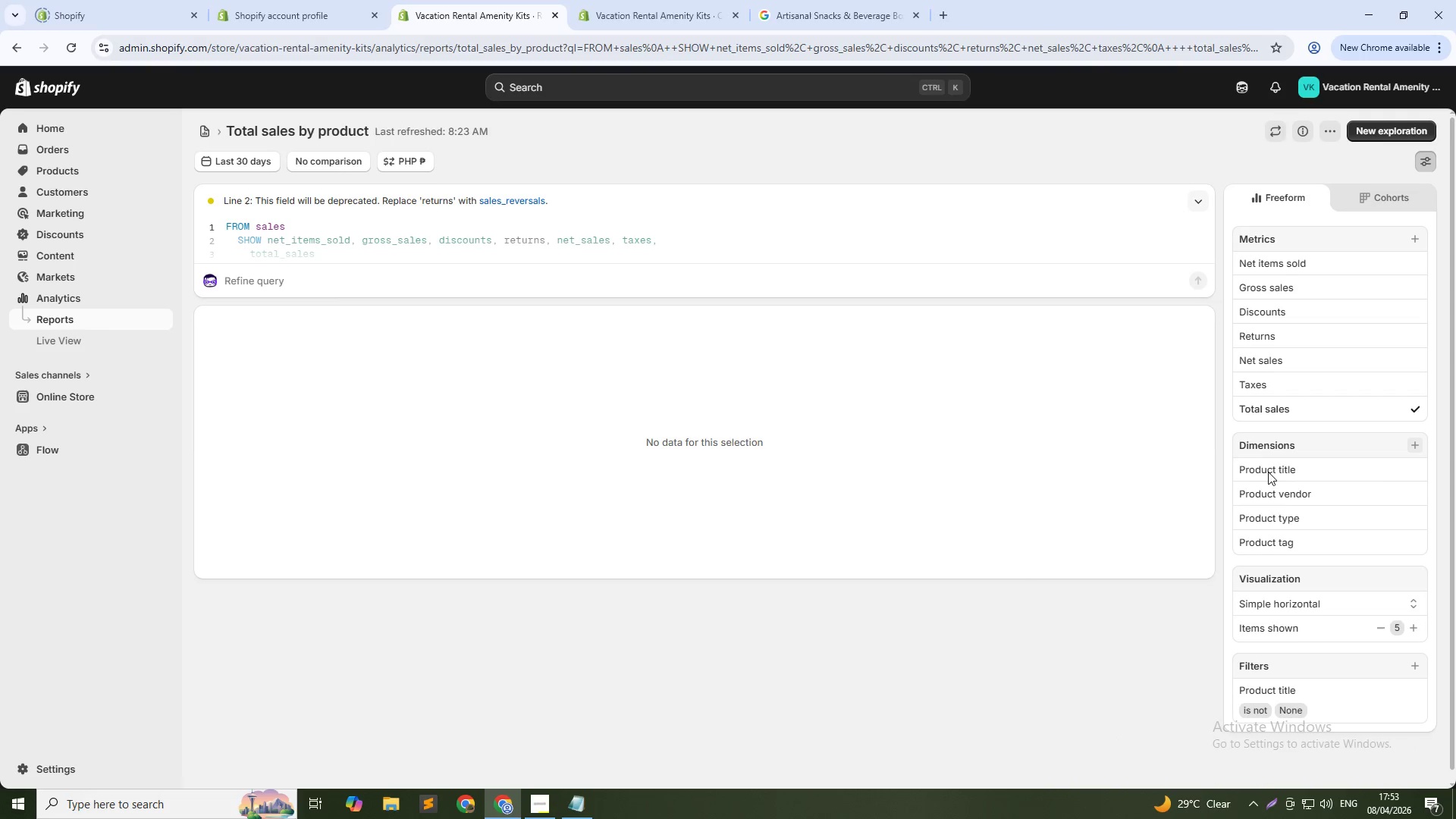 
left_click([1421, 668])
 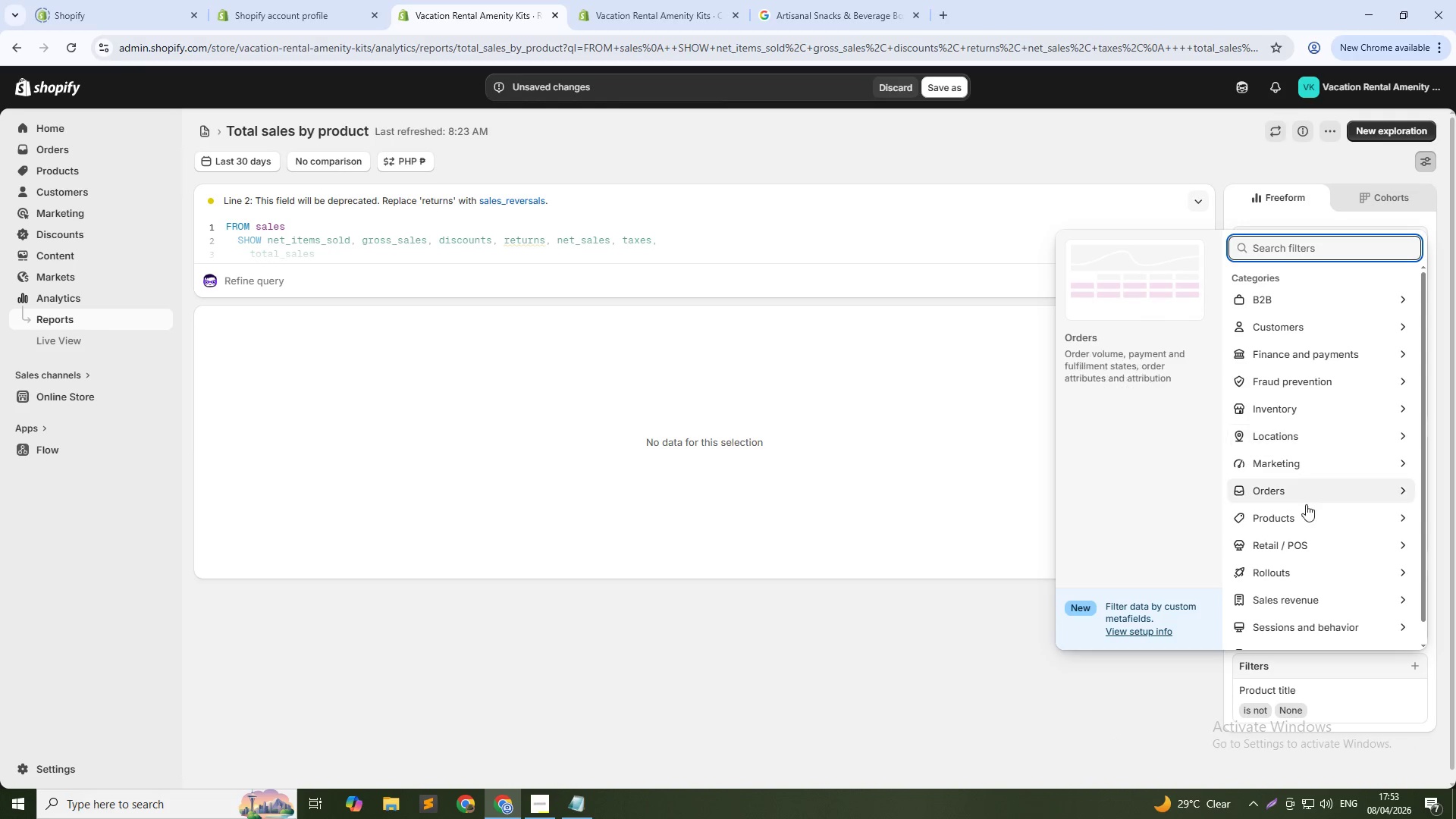 
left_click([1288, 515])
 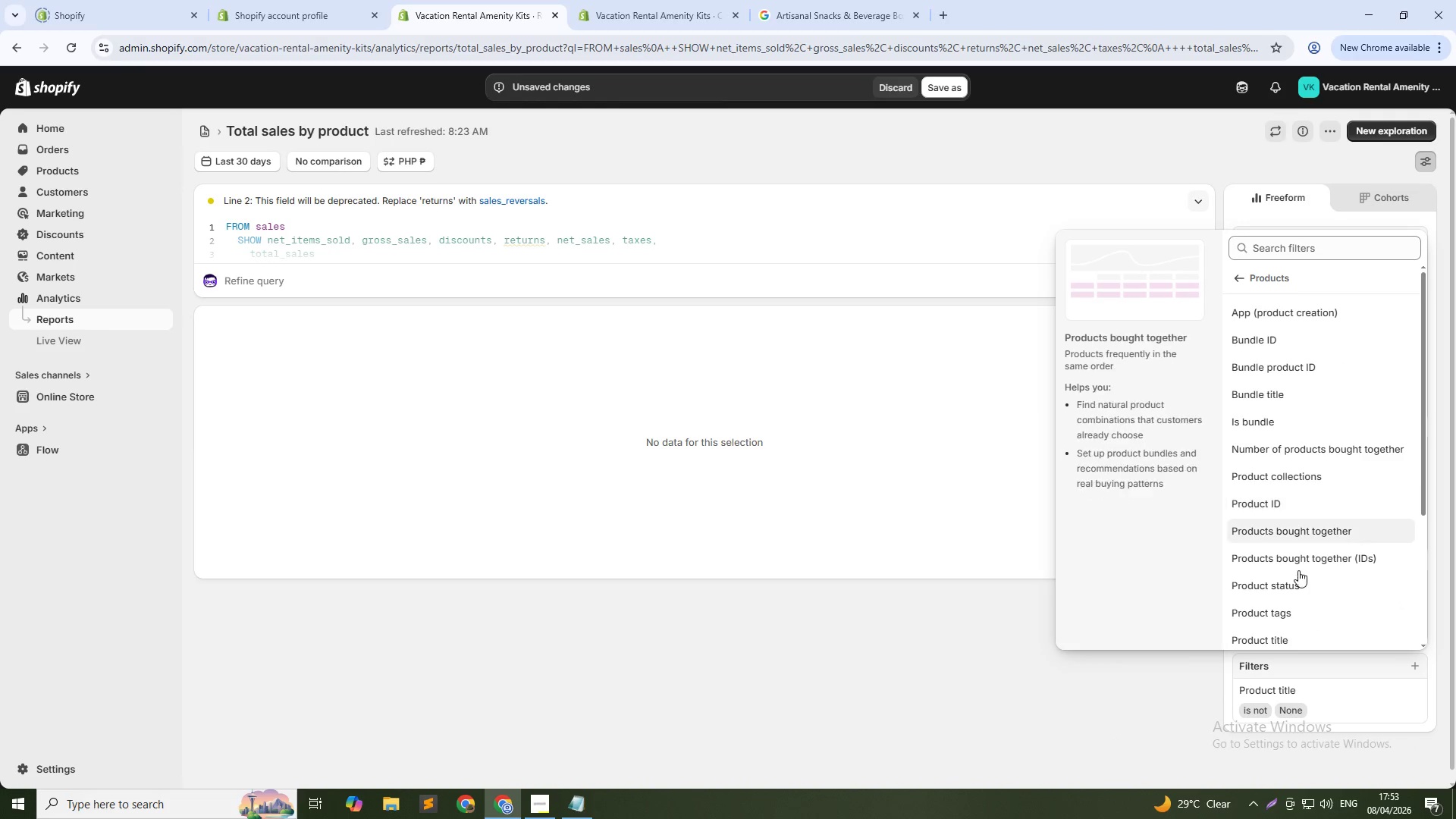 
left_click([1296, 610])
 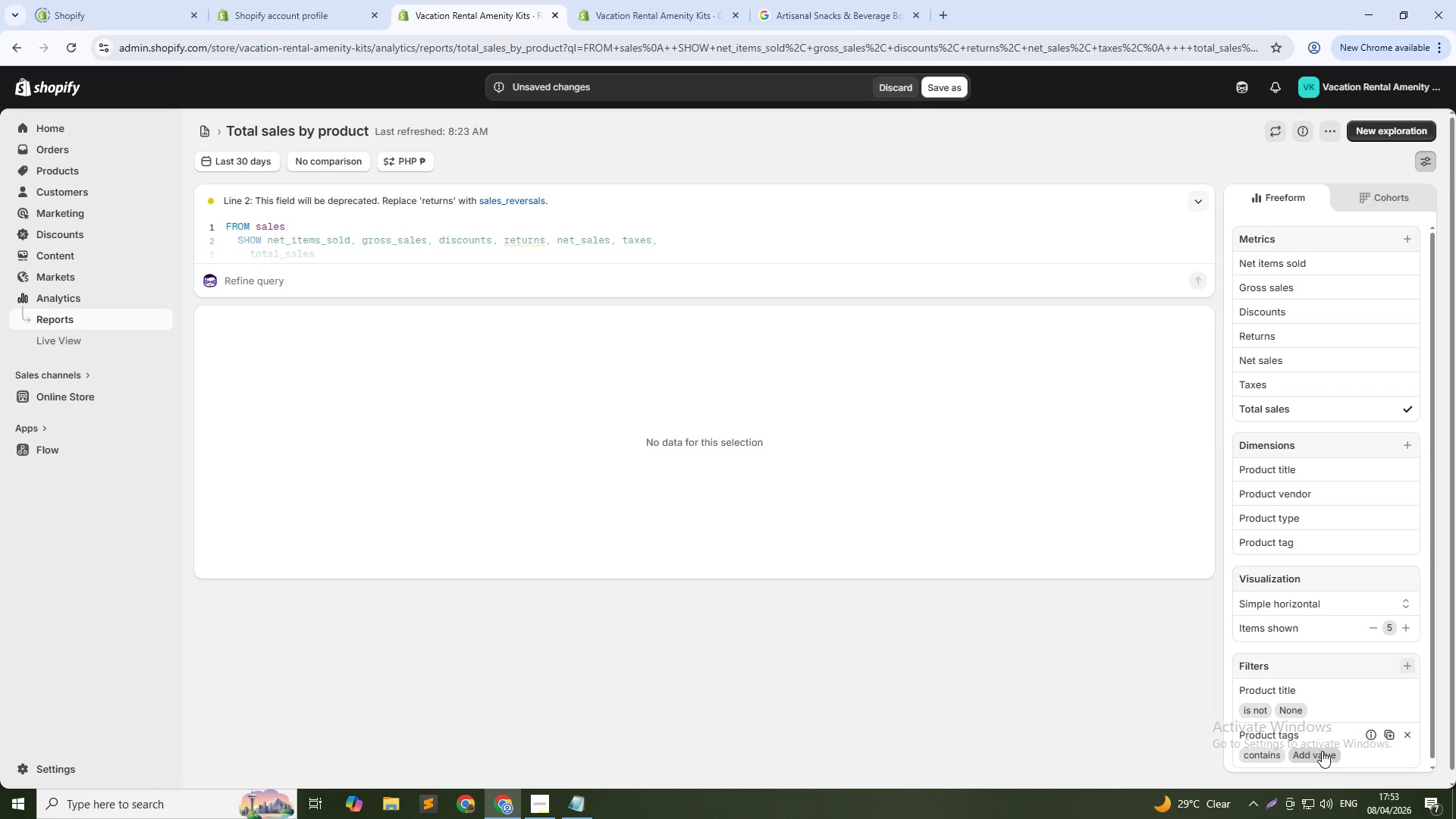 
left_click([1273, 751])
 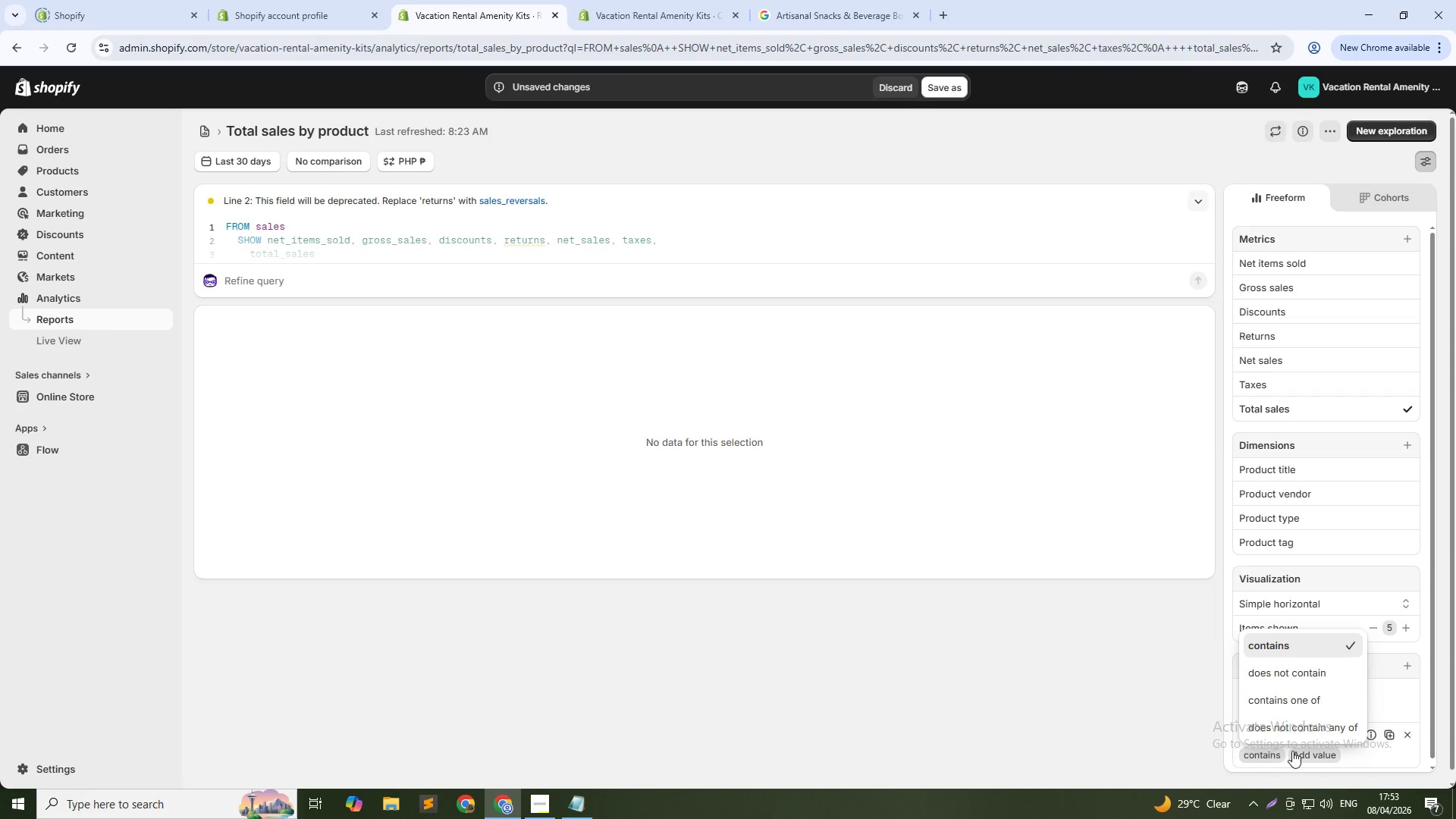 
left_click([1297, 751])
 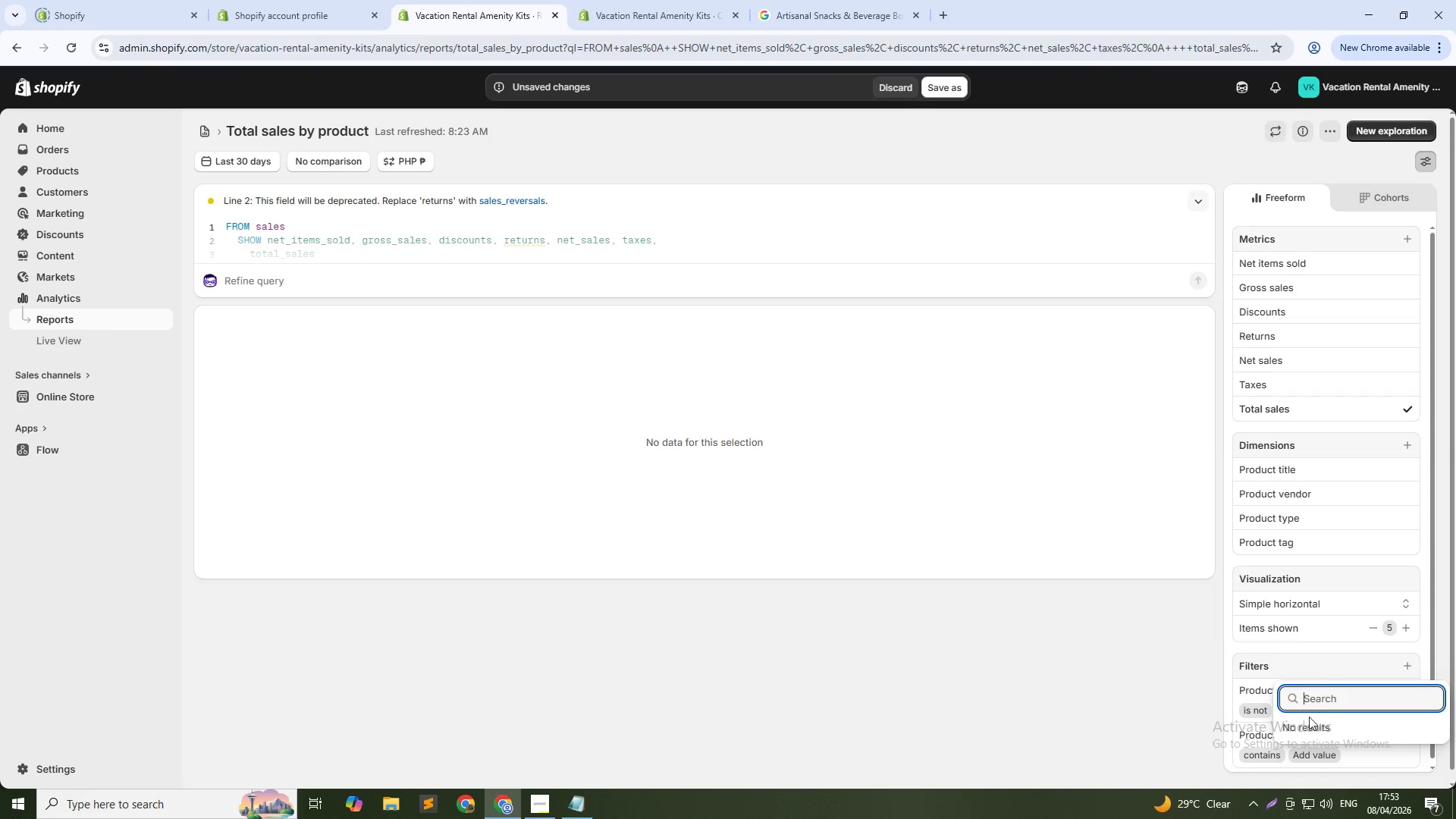 
left_click([1319, 694])
 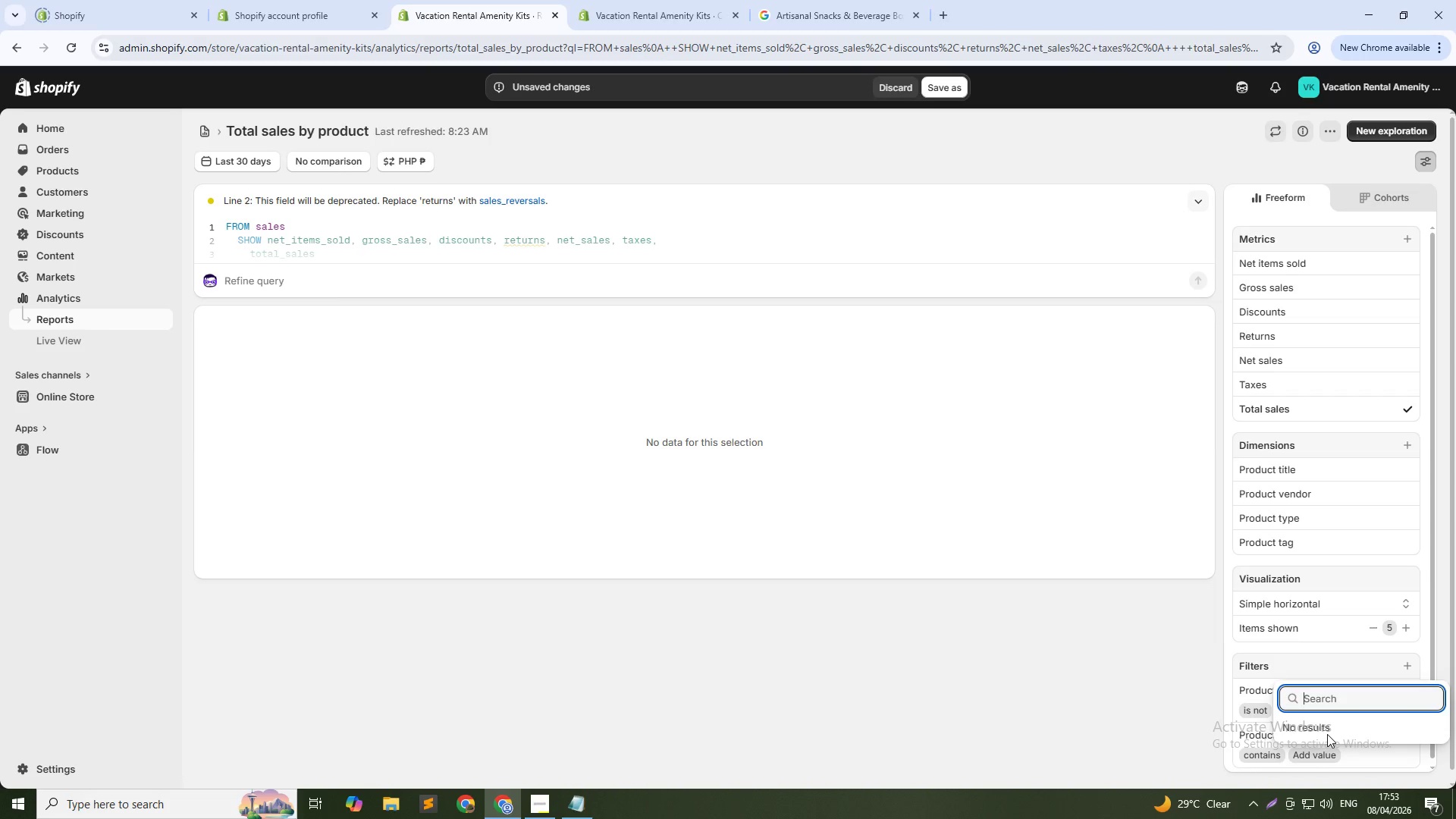 
left_click([1327, 734])
 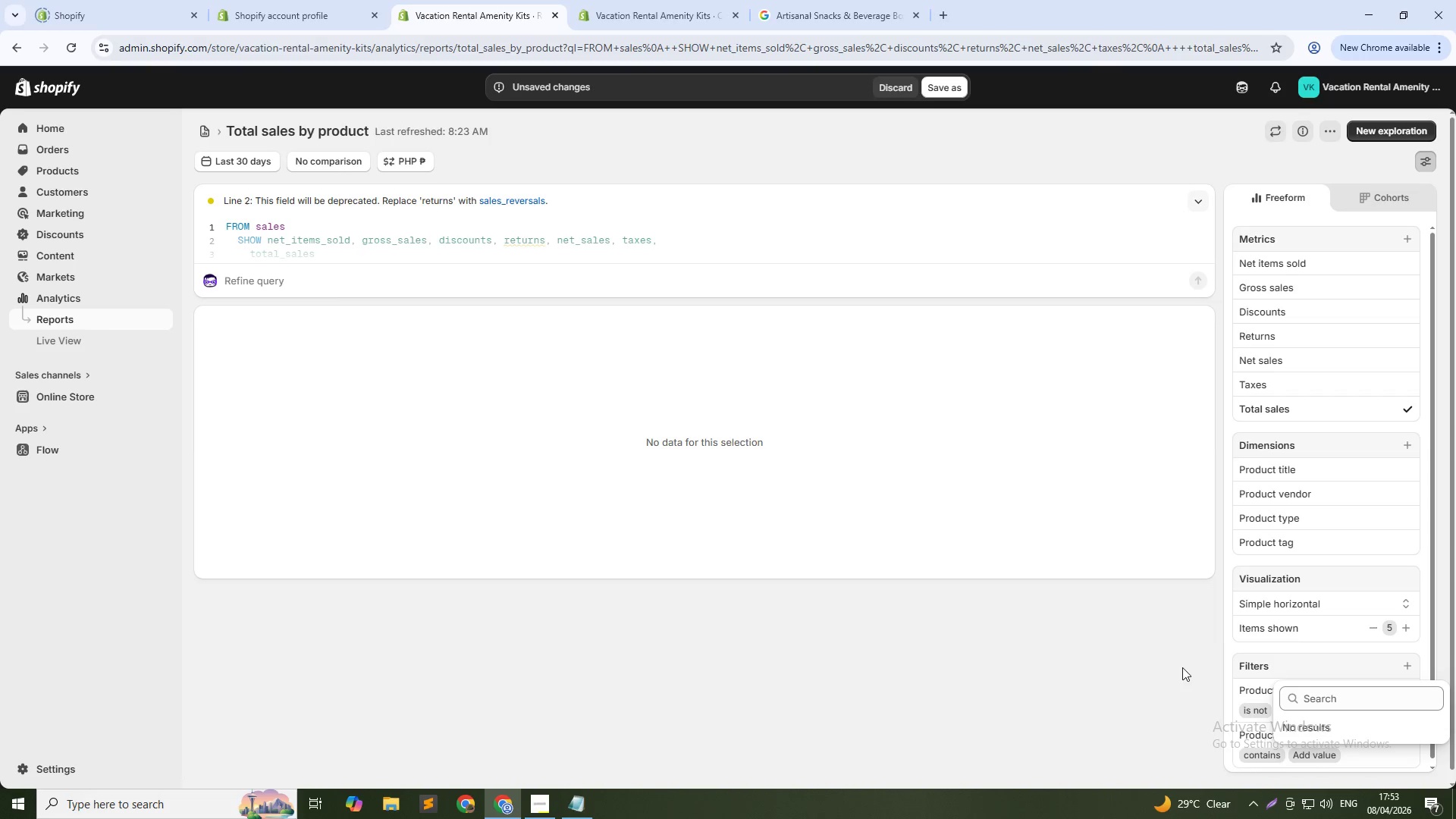 
left_click_drag(start_coordinate=[1163, 713], to_coordinate=[1165, 717])
 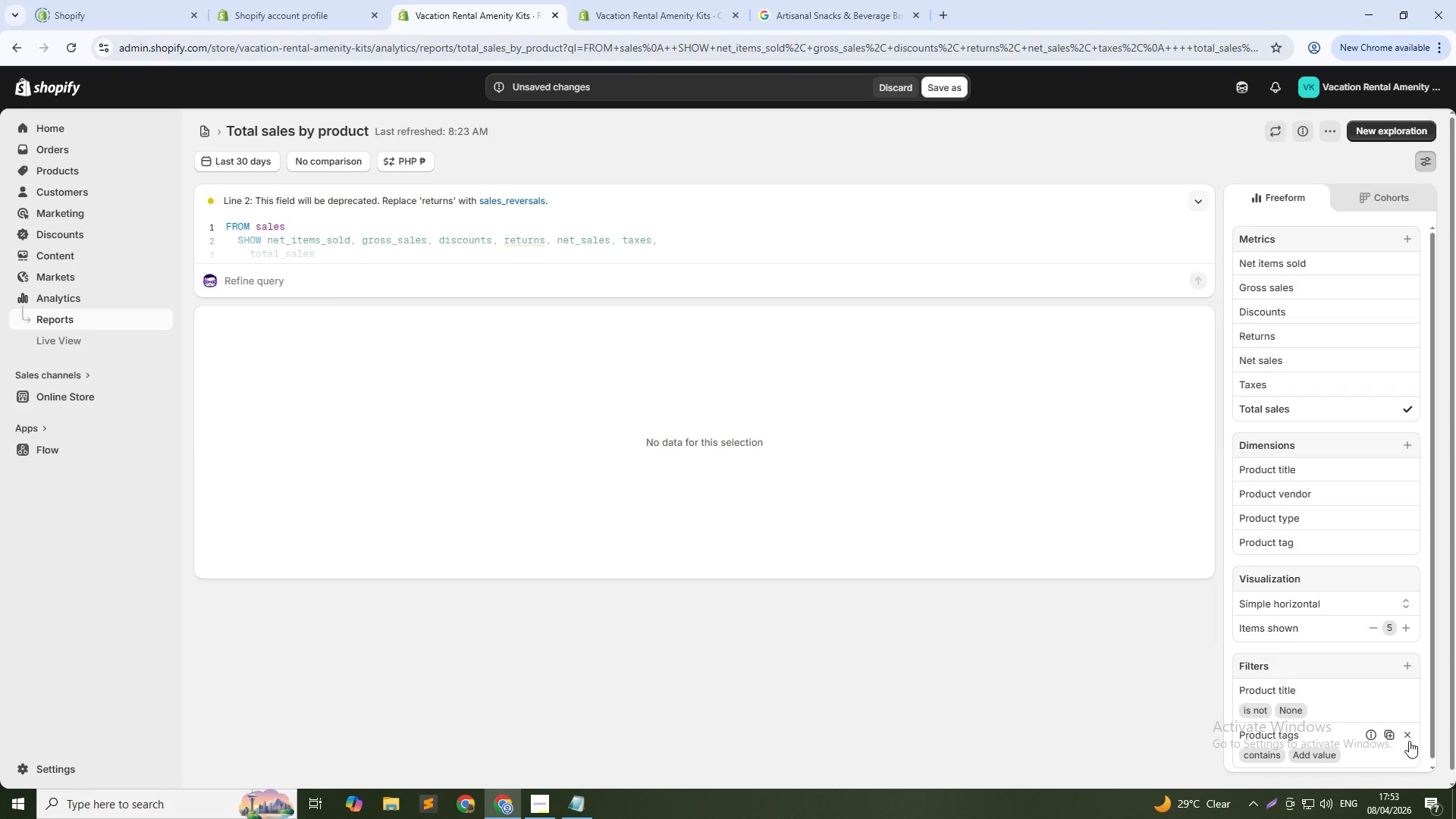 
wait(5.28)
 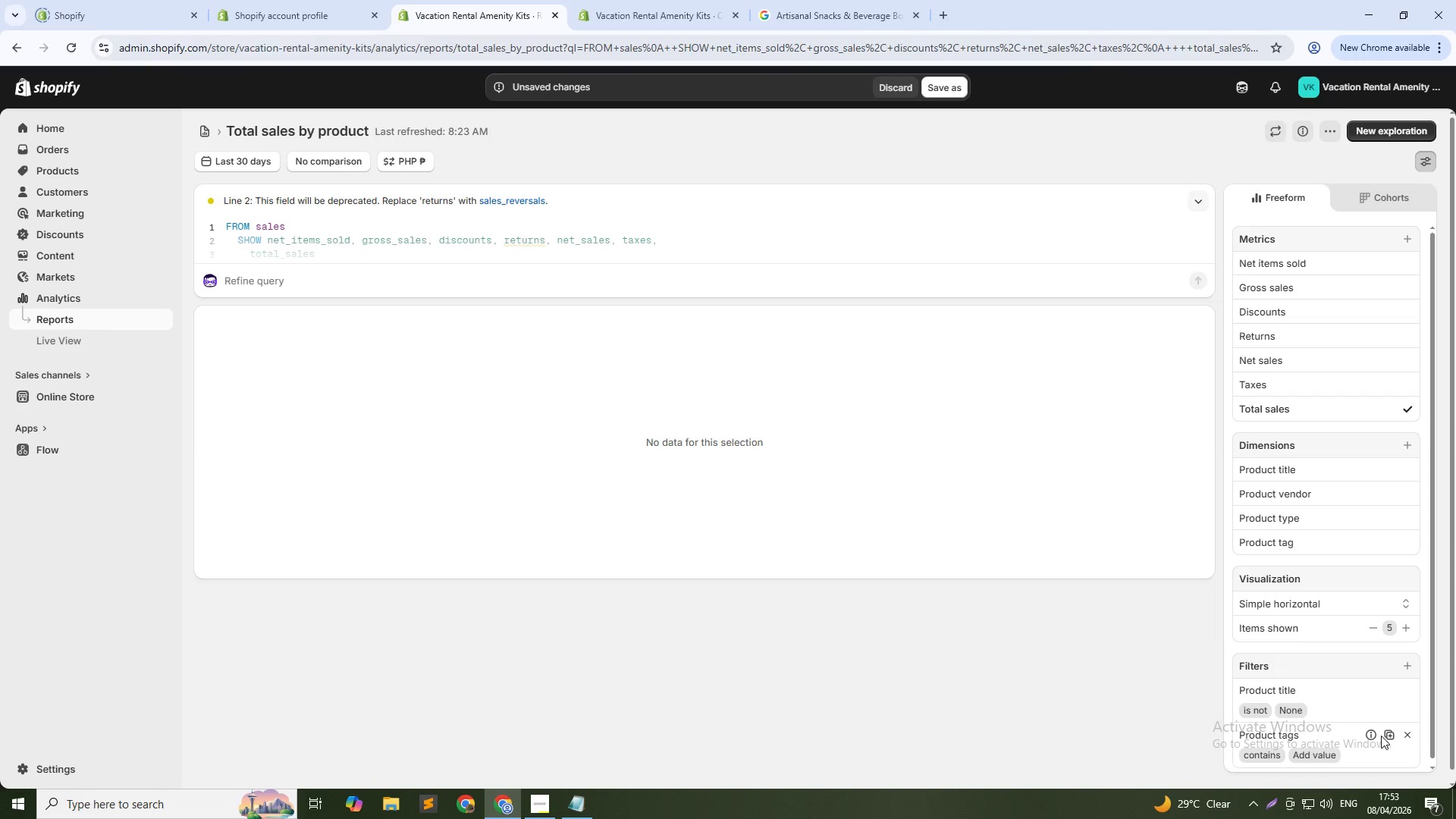 
left_click([1391, 731])